 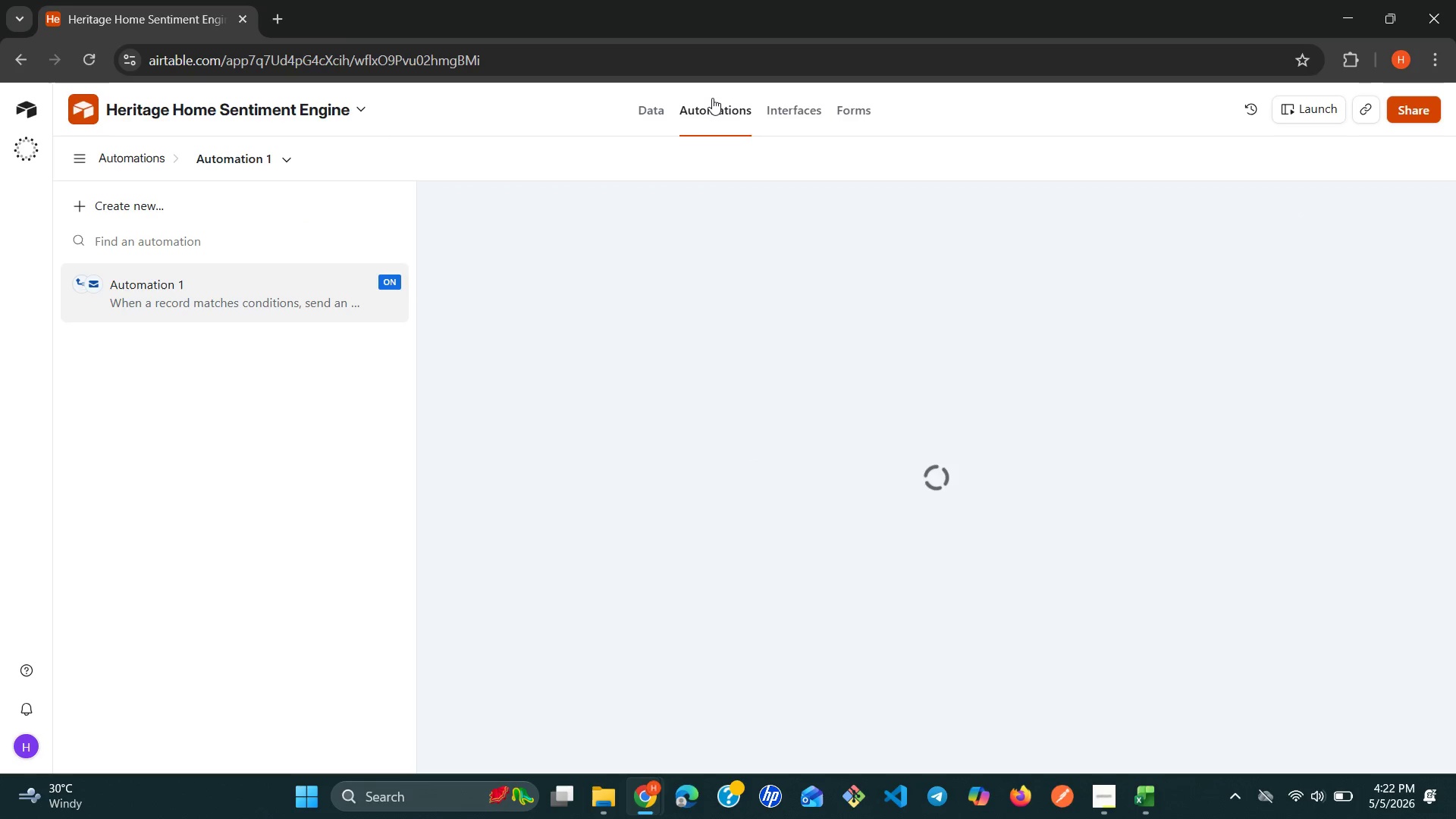 
left_click([774, 281])
 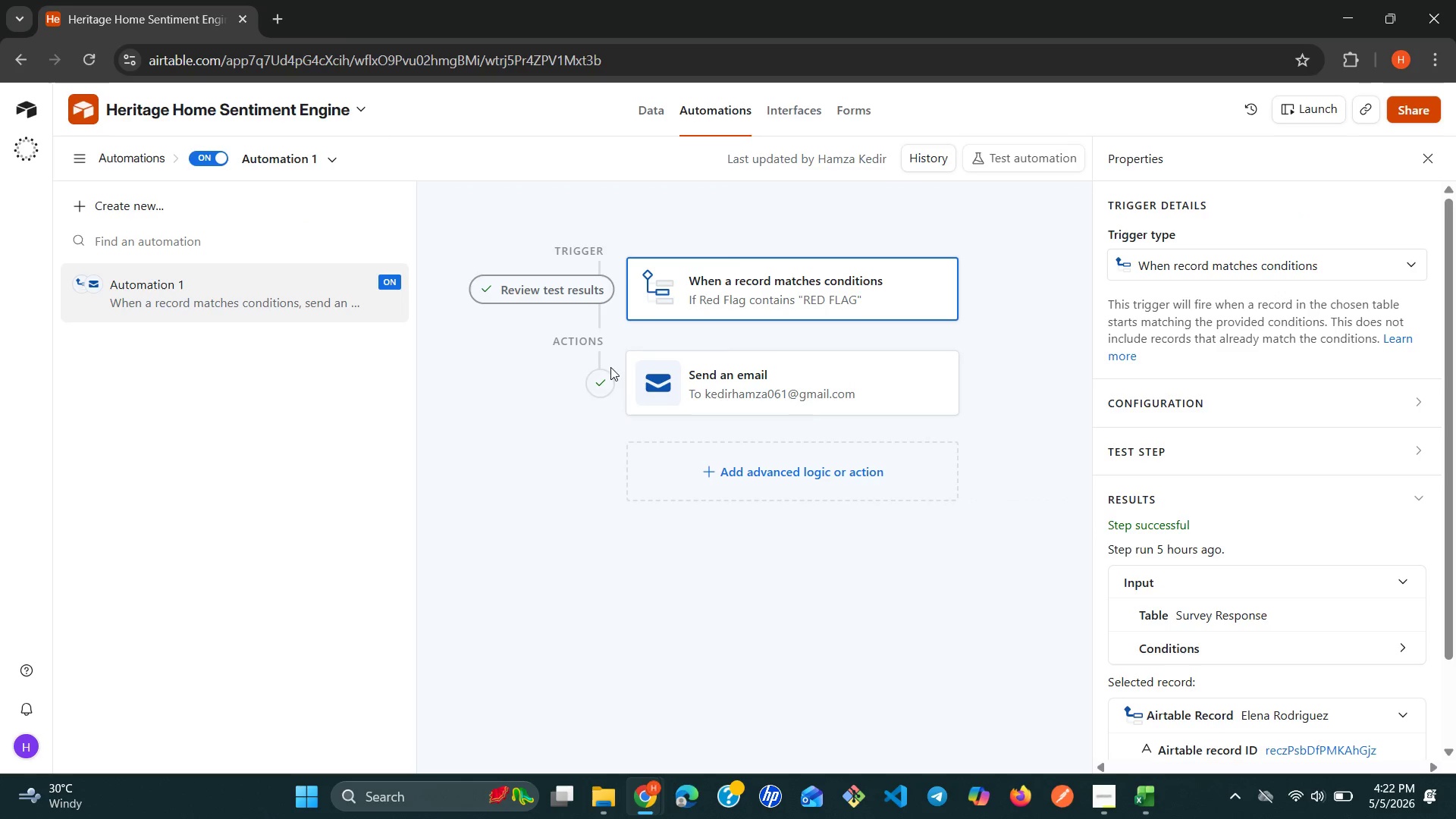 
left_click([601, 377])
 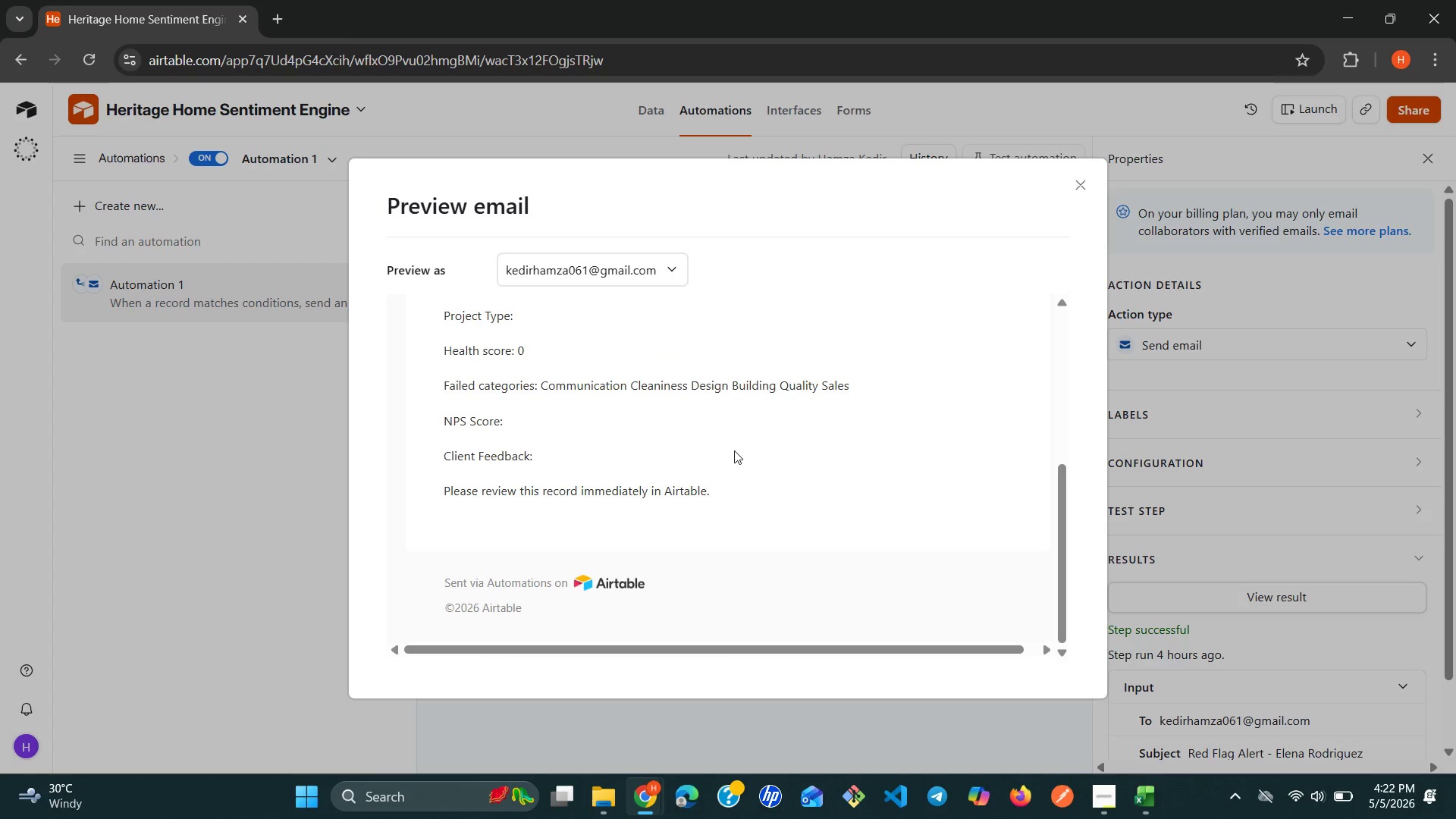 
wait(5.62)
 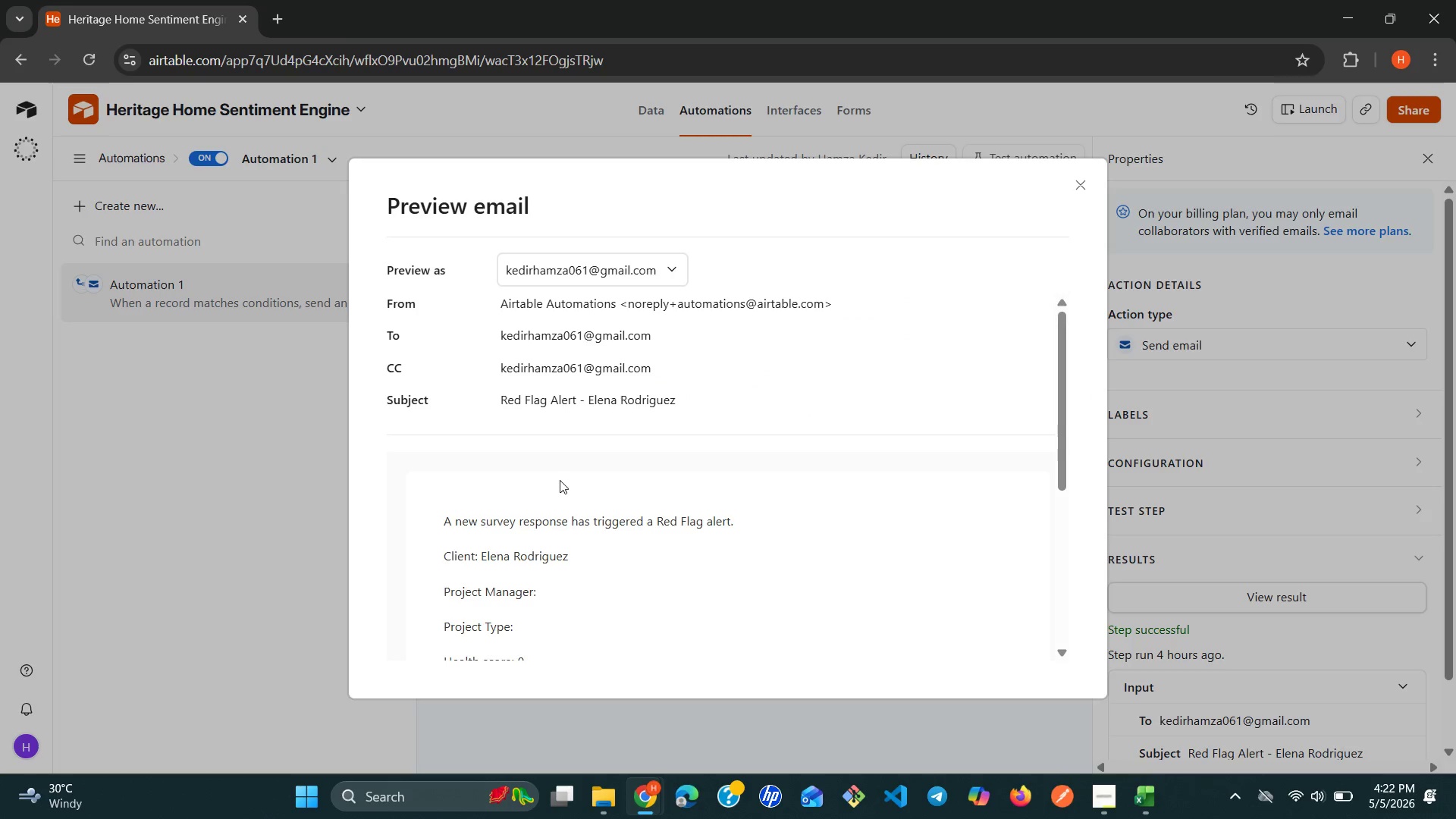 
left_click([1084, 187])
 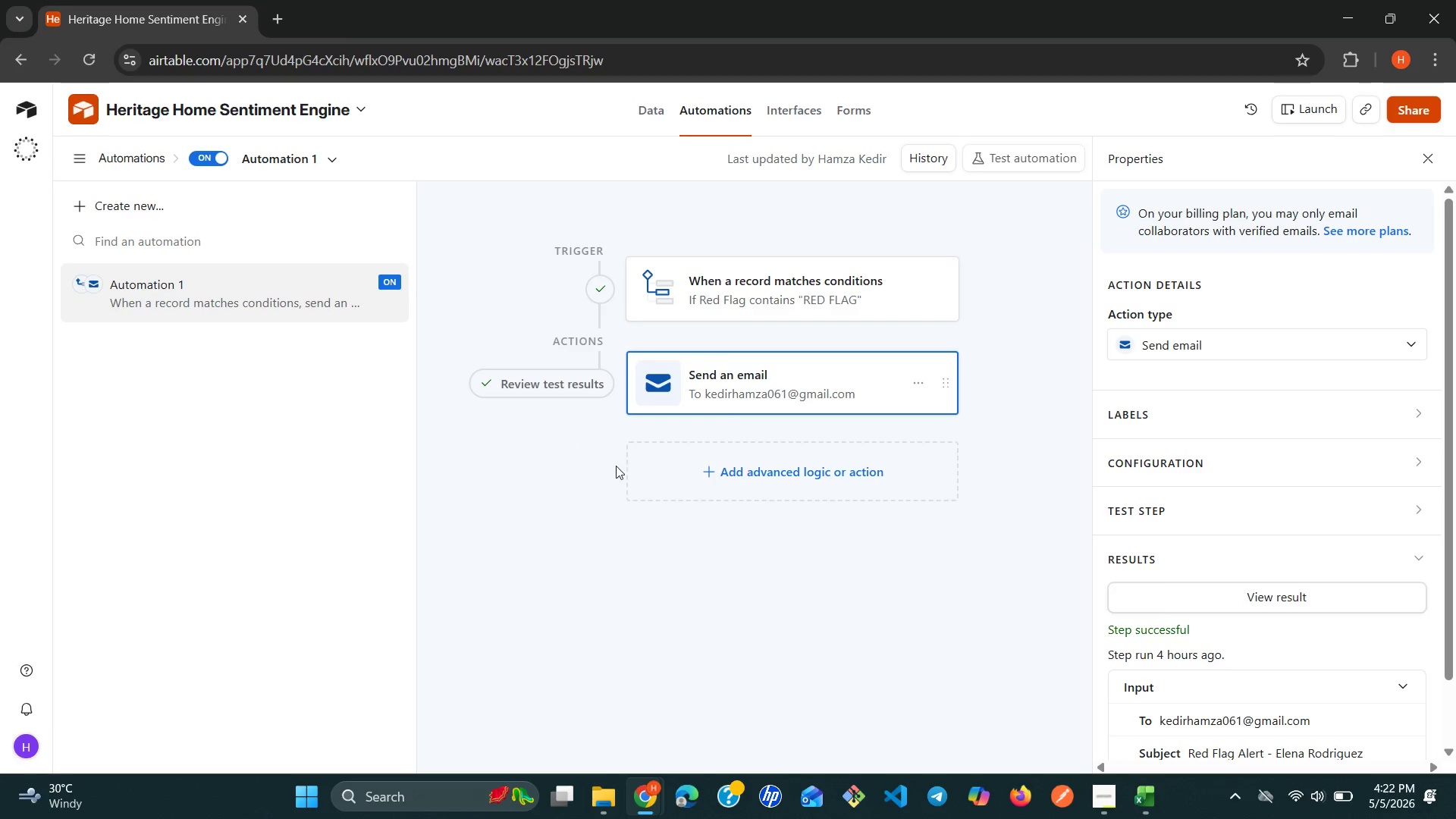 
left_click([648, 510])
 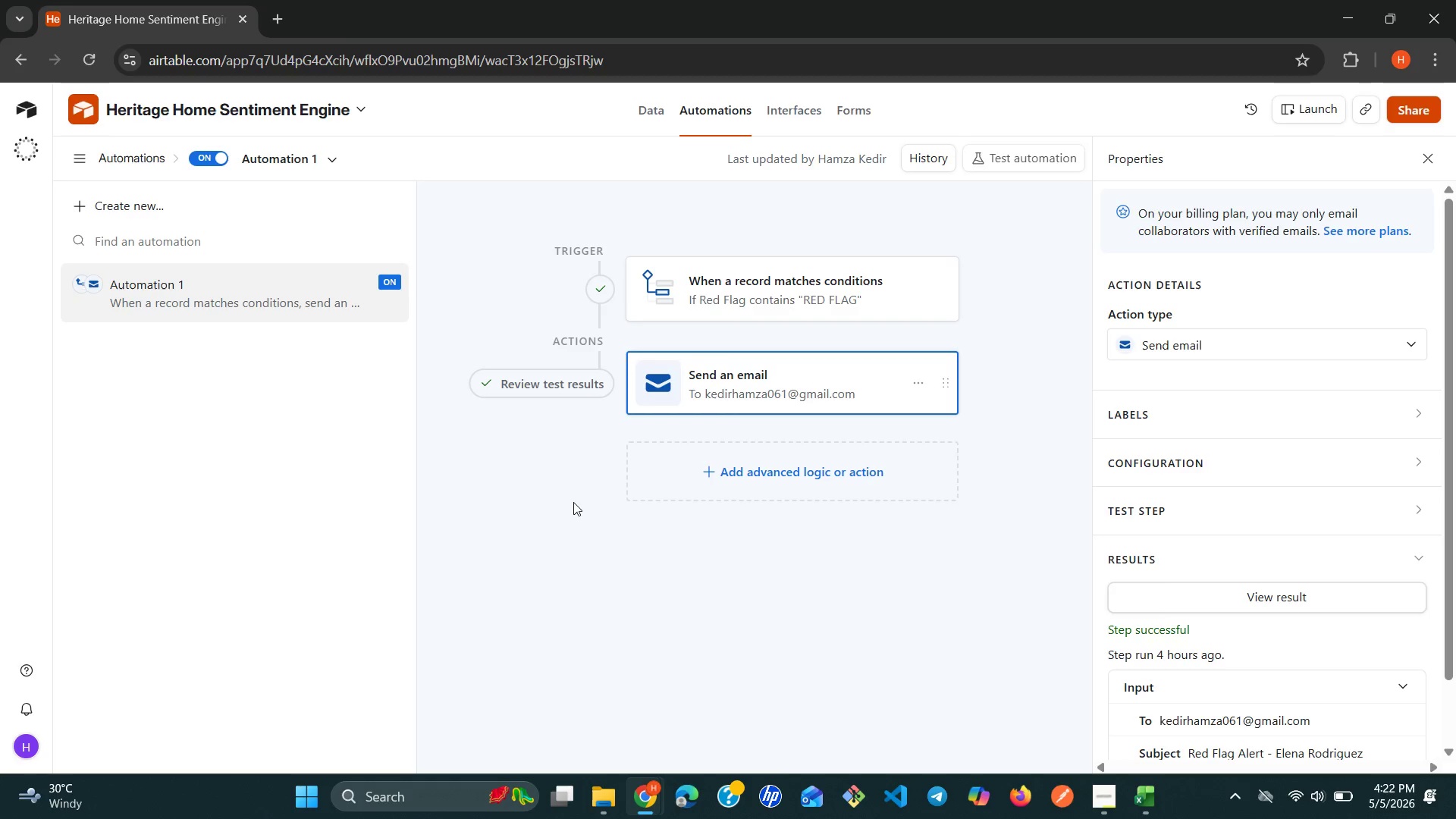 
left_click([568, 502])
 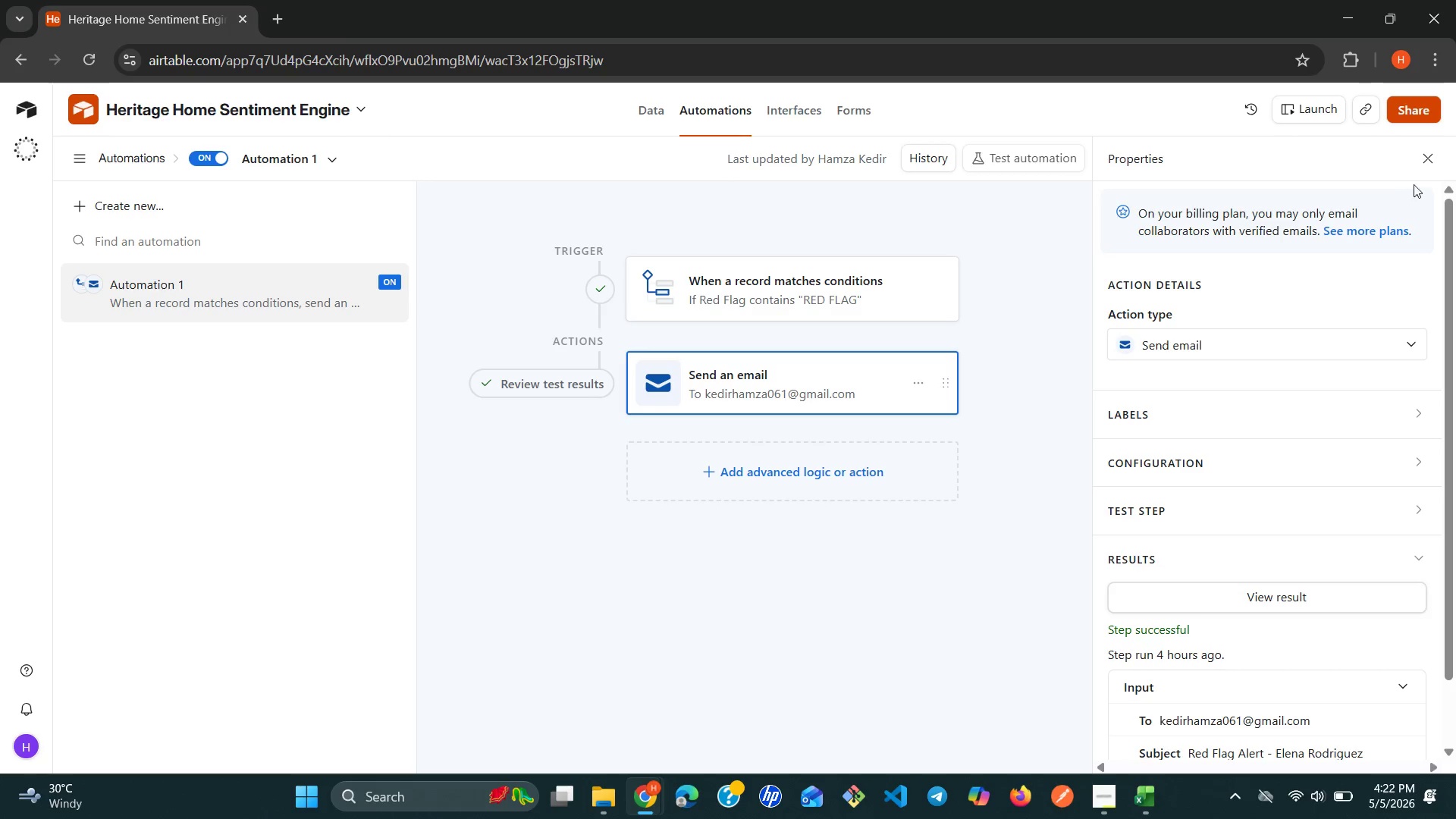 
left_click([1435, 167])
 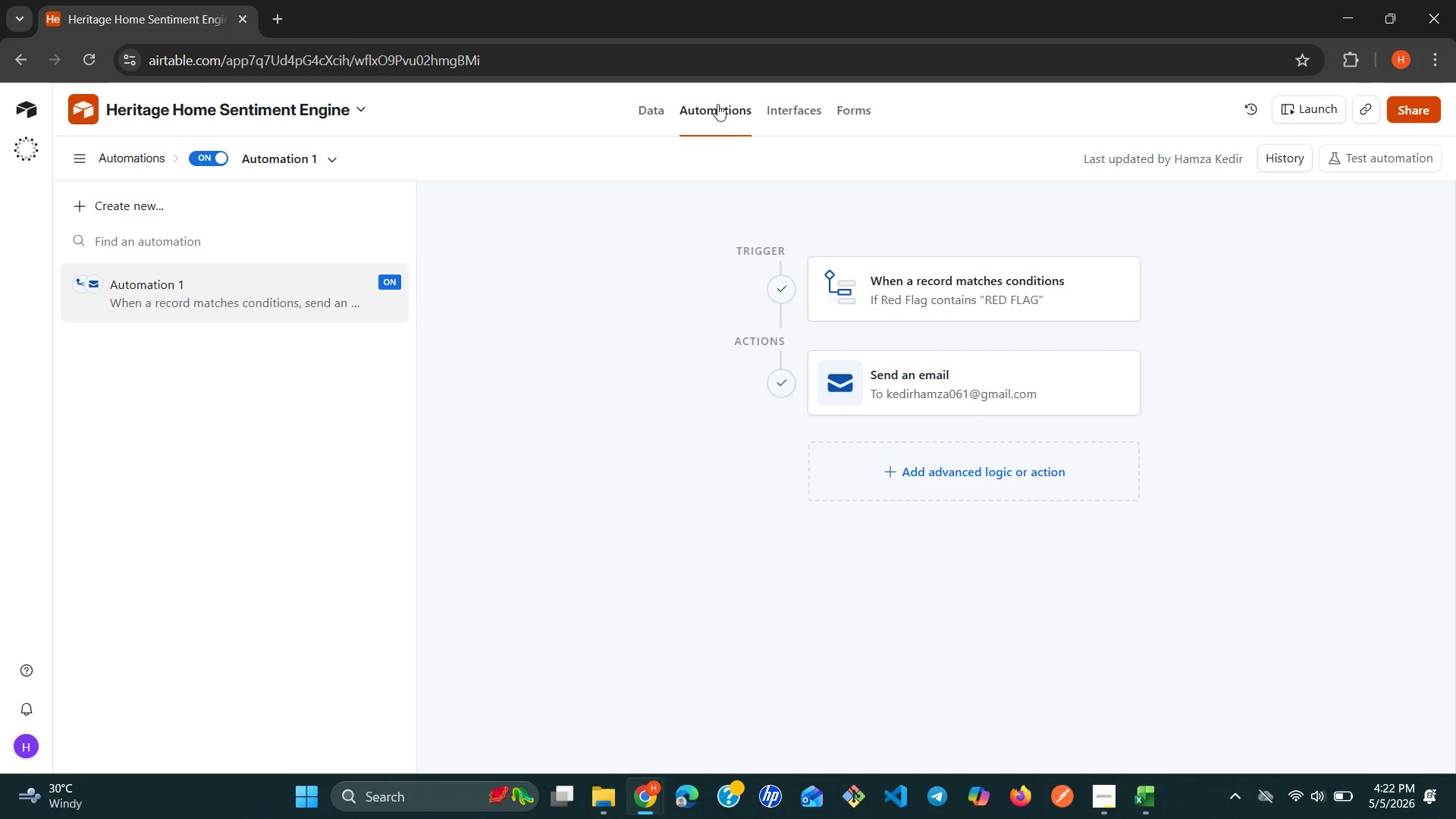 
left_click([671, 106])
 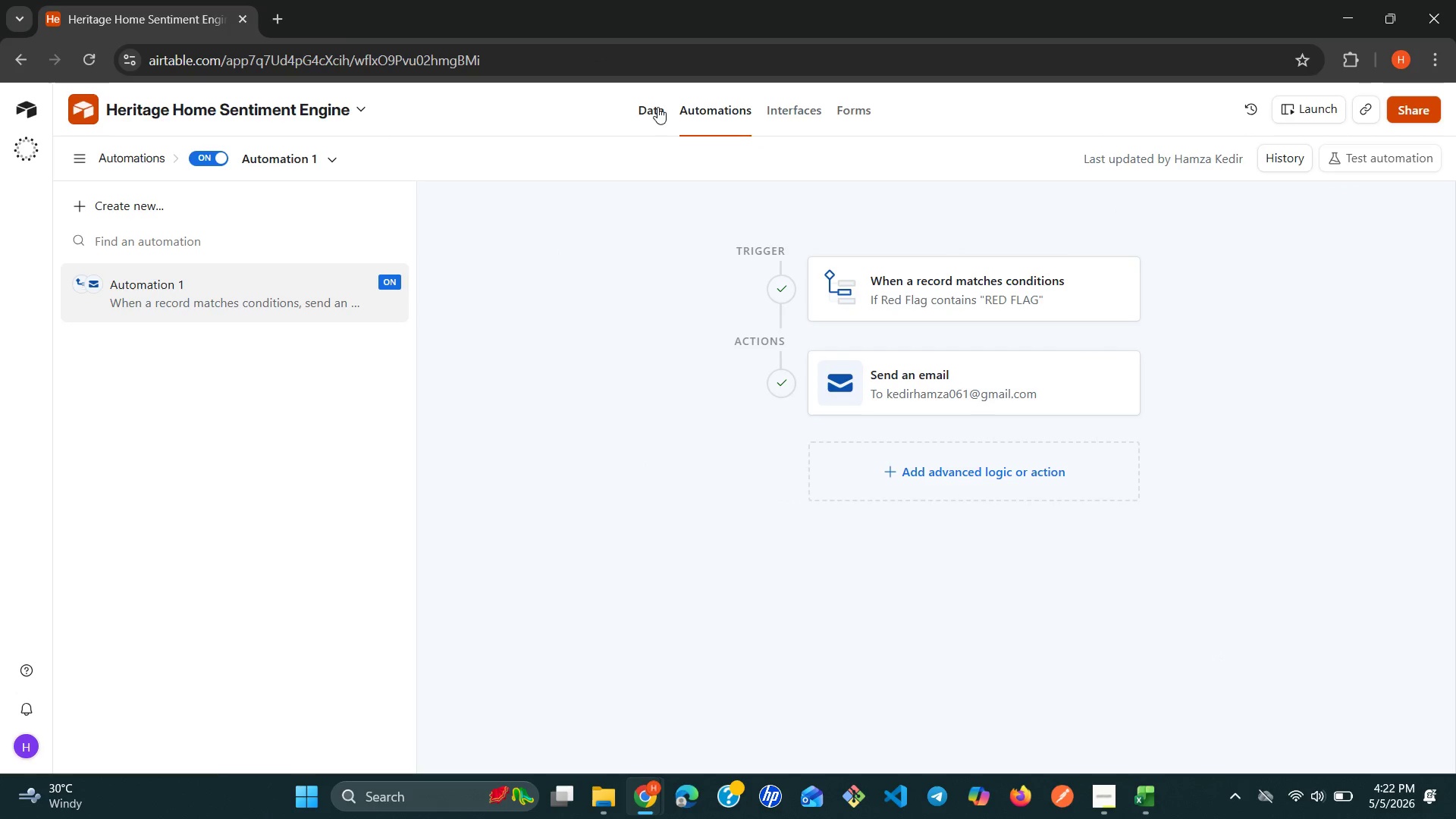 
left_click([654, 107])
 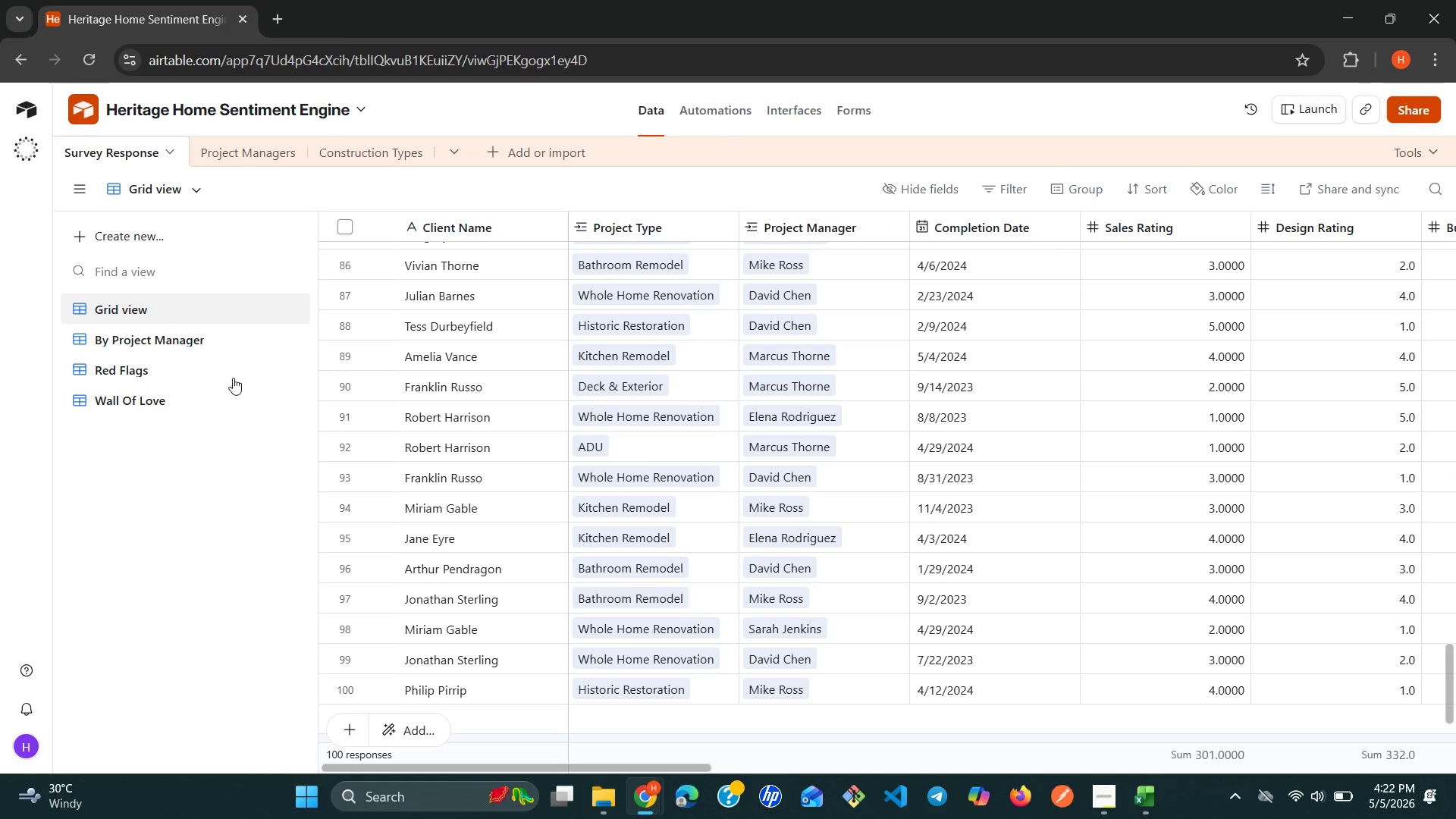 
left_click([117, 341])
 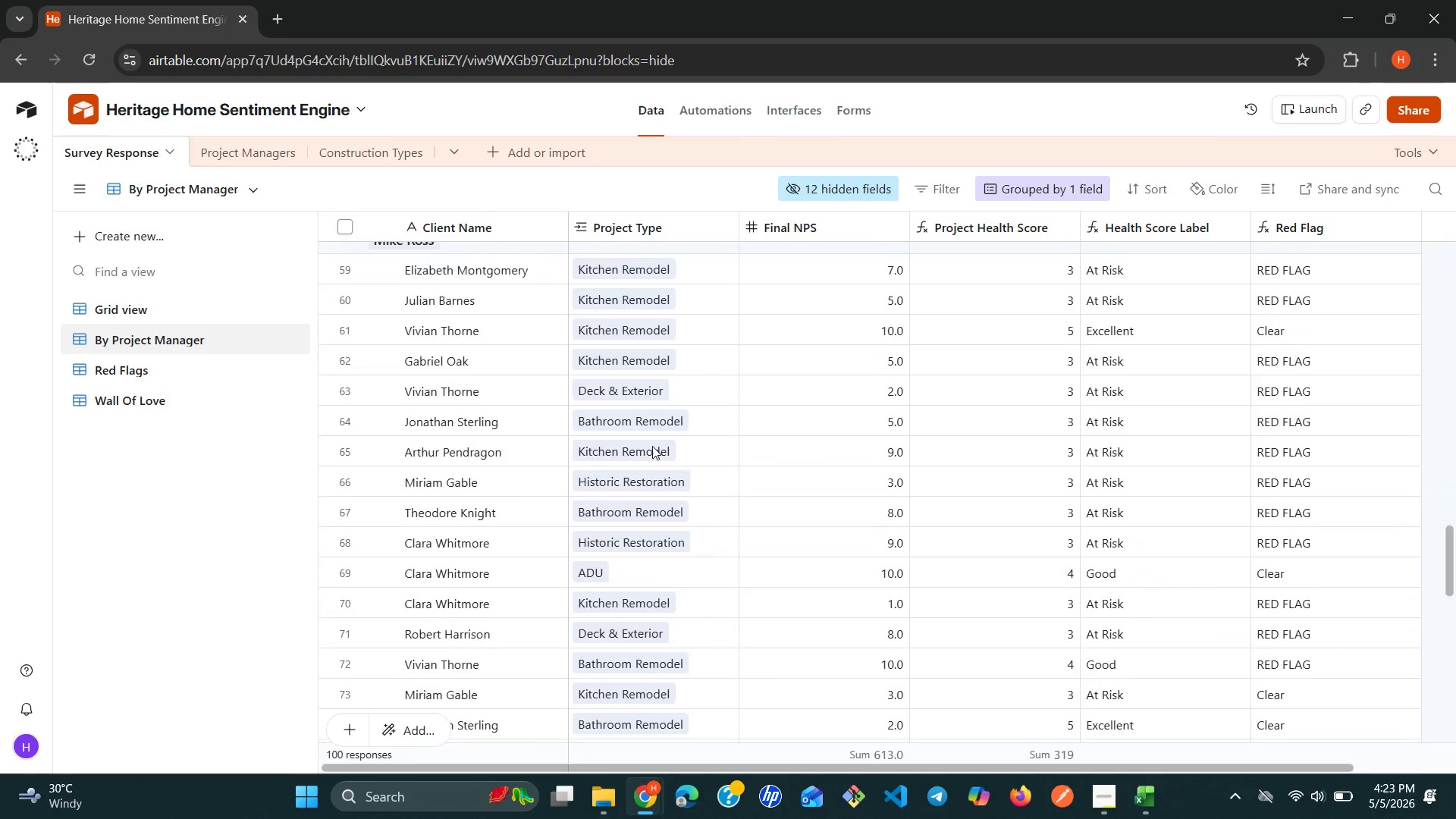 
wait(7.42)
 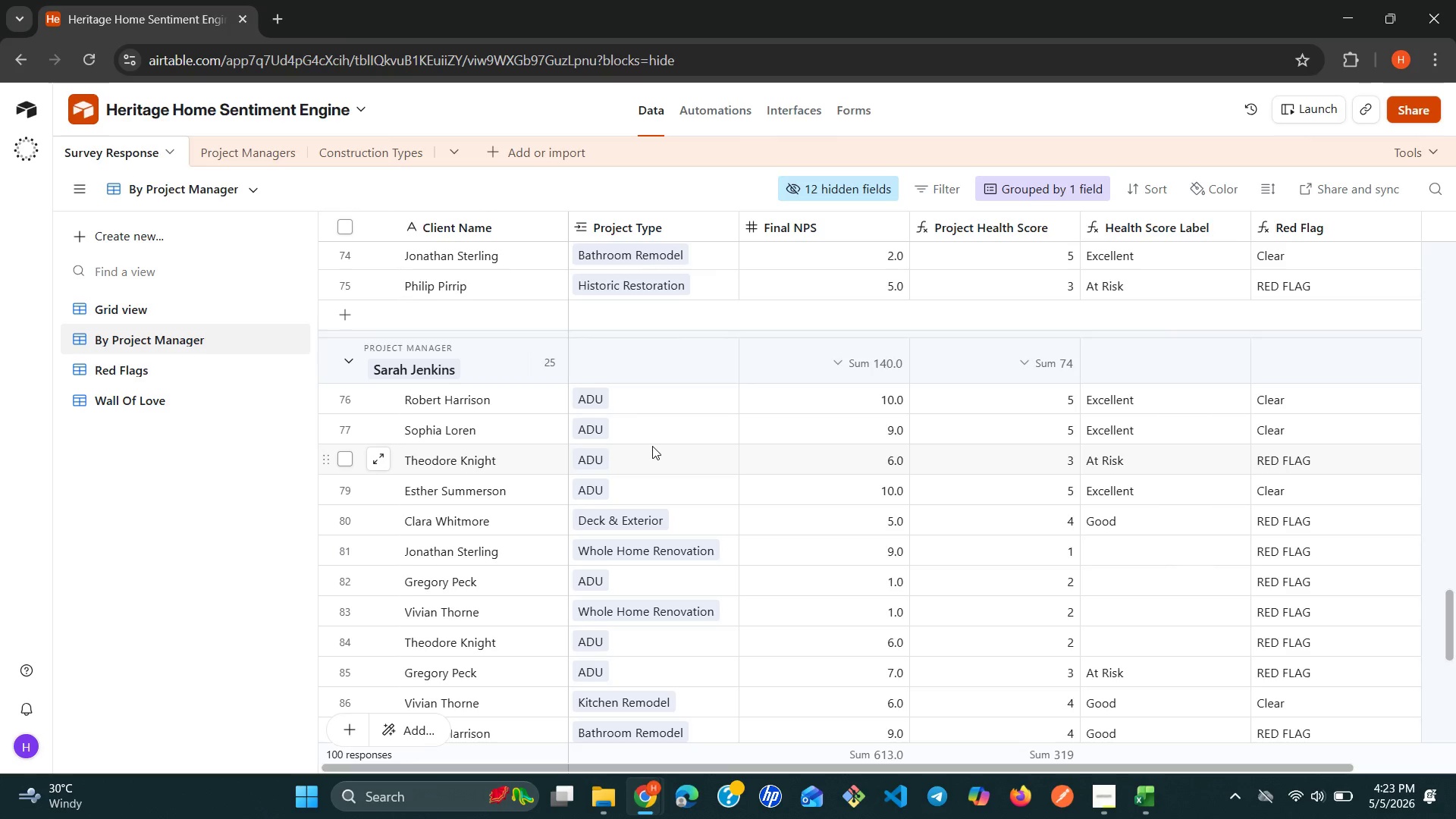 
left_click([196, 371])
 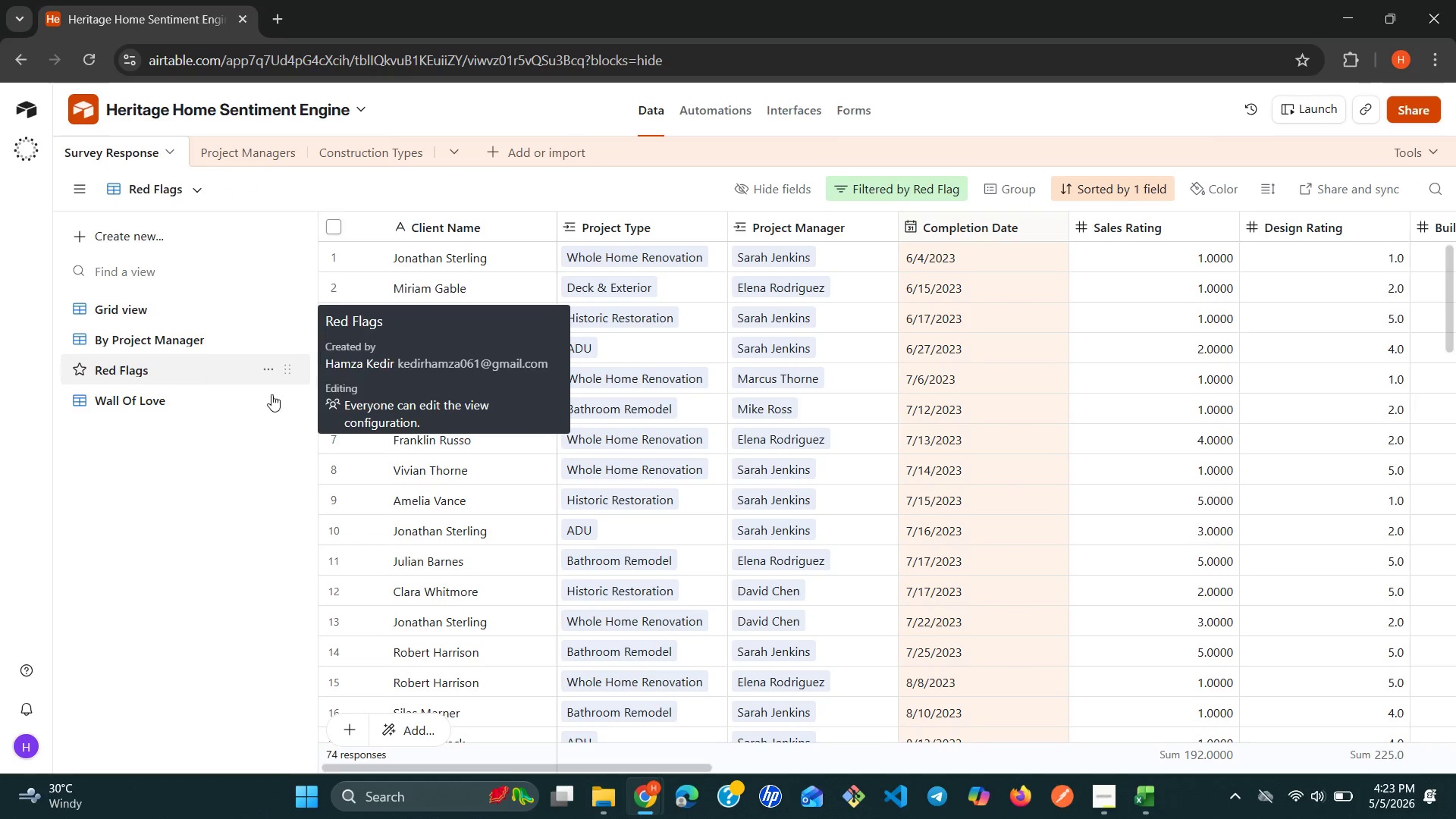 
mouse_move([753, 457])
 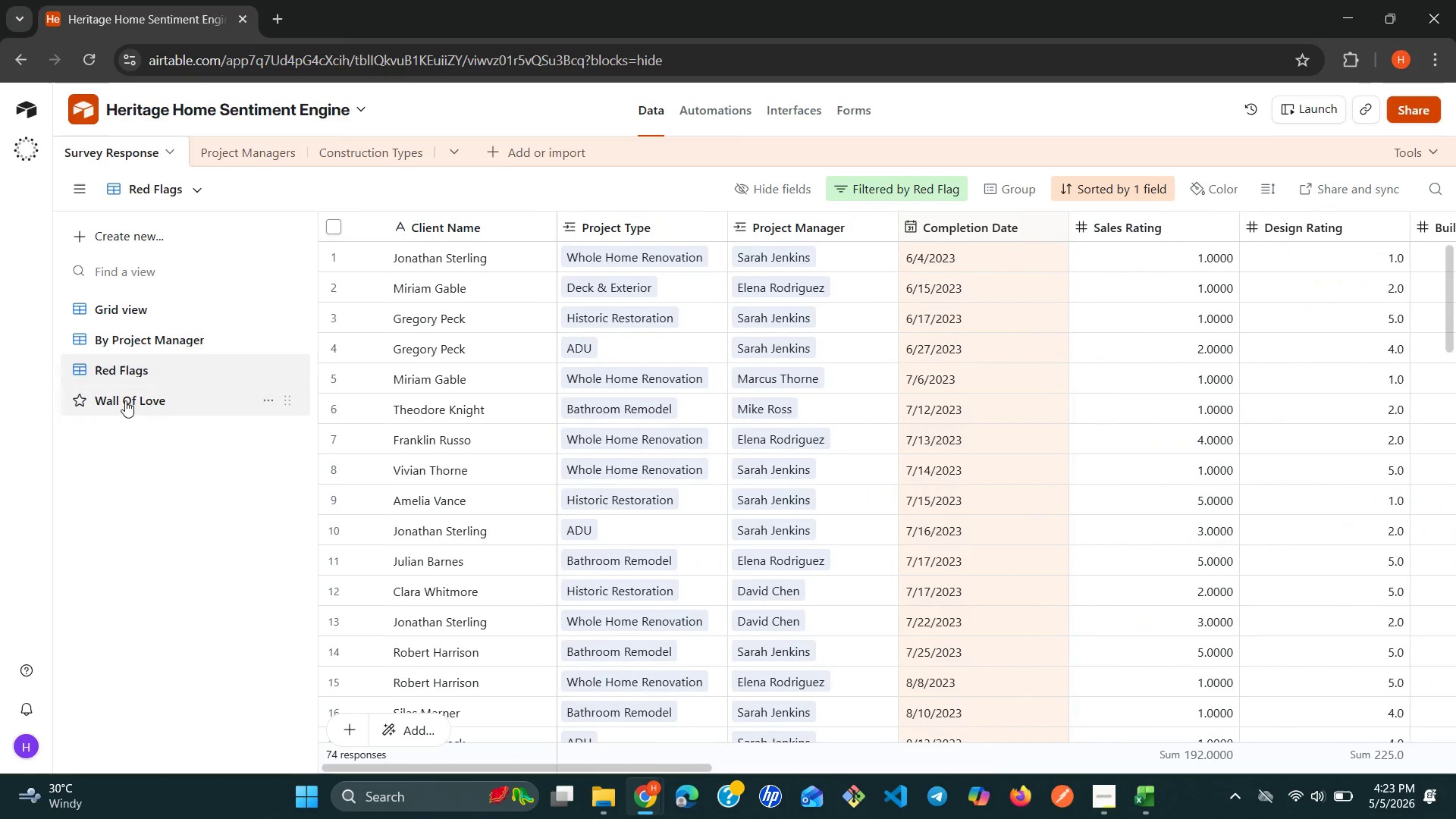 
left_click([124, 400])
 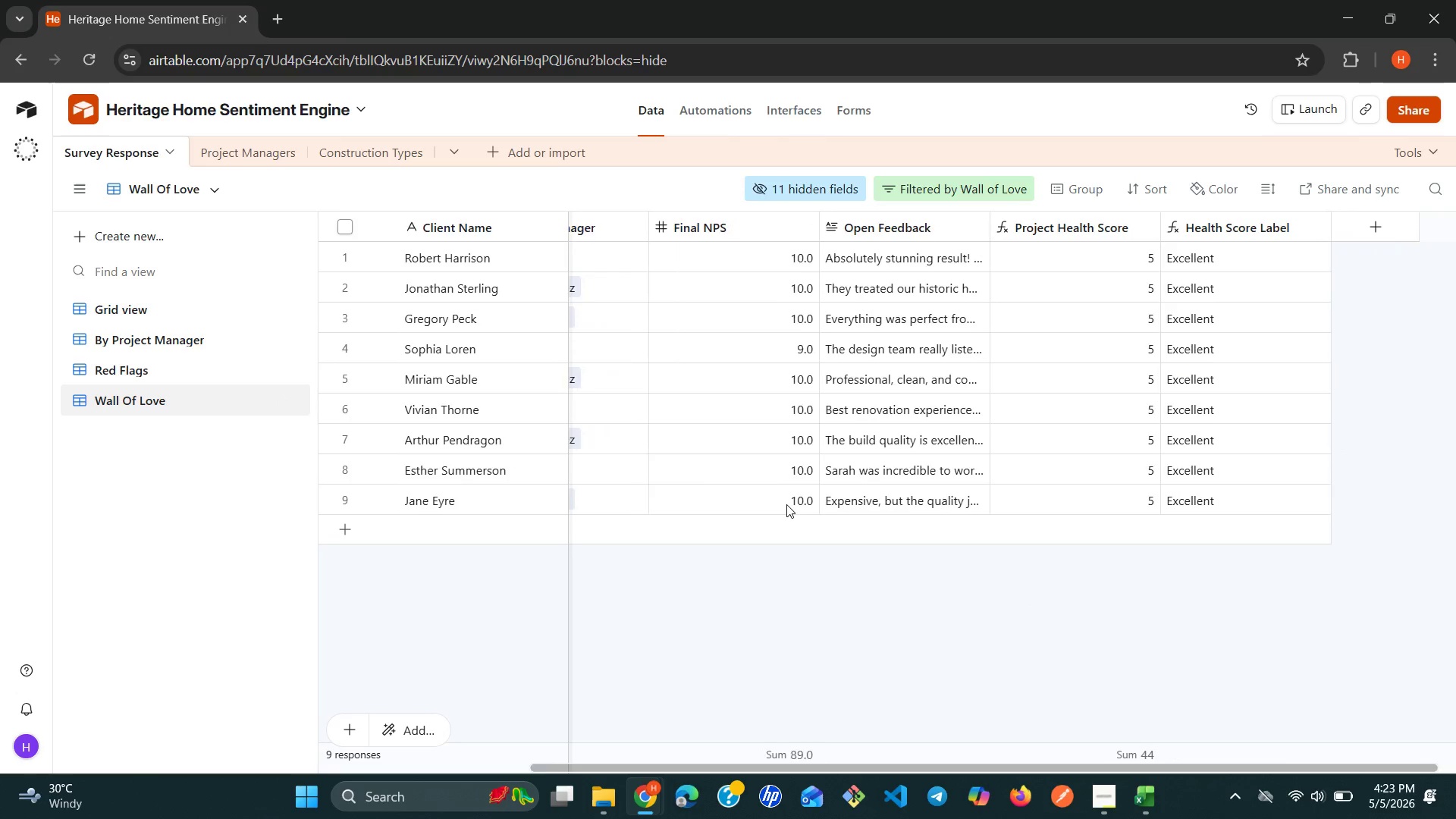 
wait(8.08)
 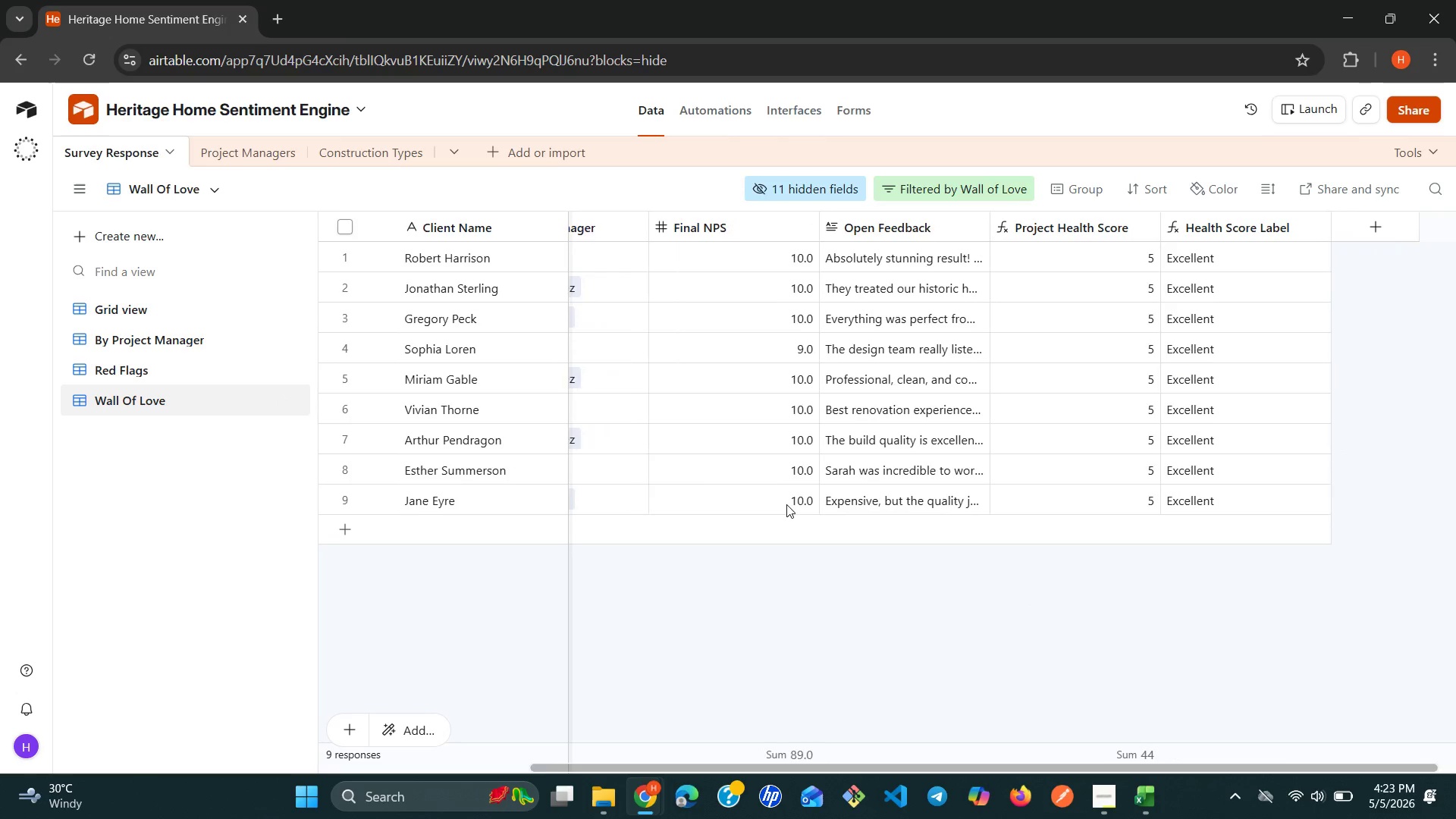 
left_click([114, 322])
 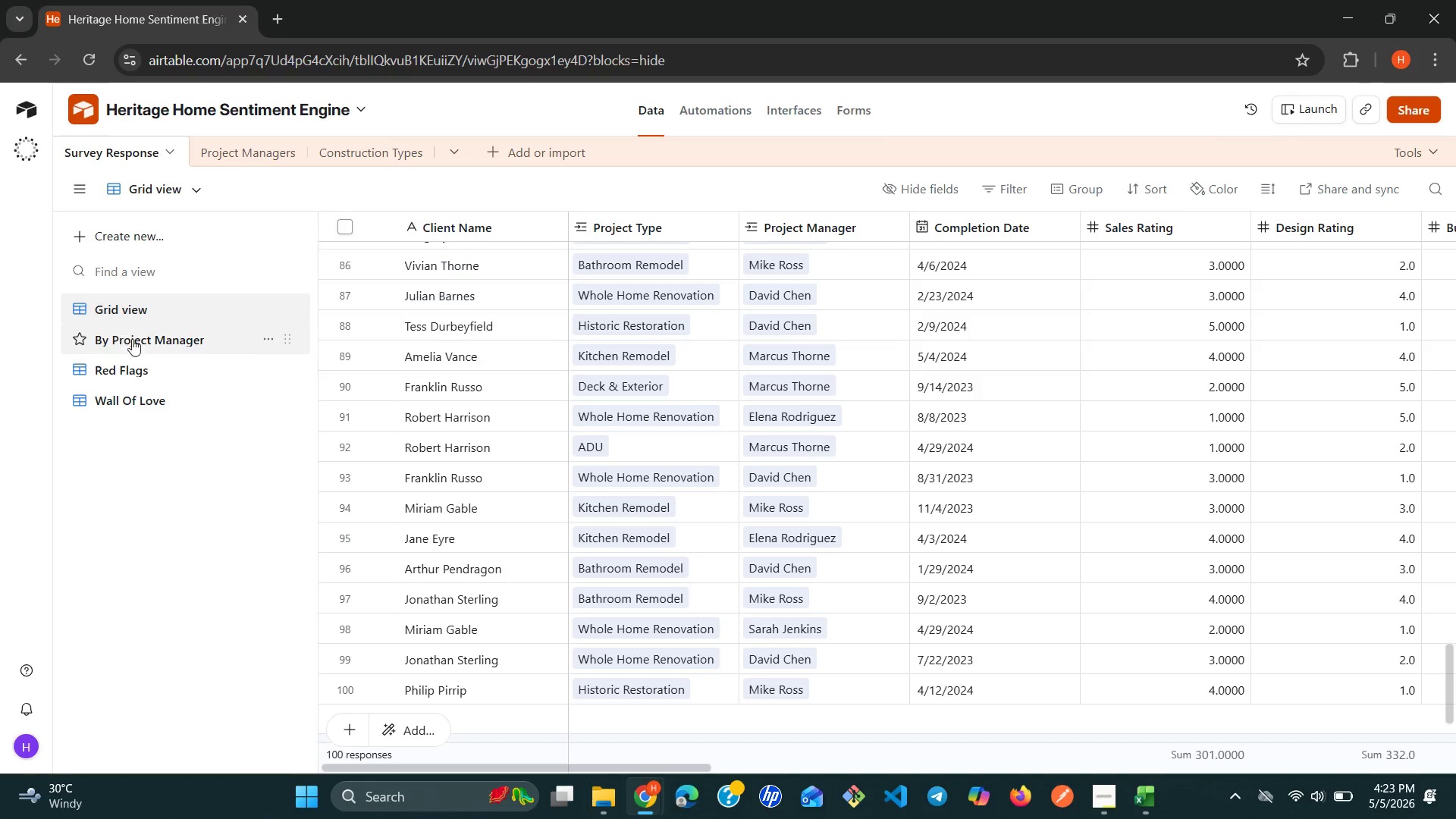 
left_click([139, 350])
 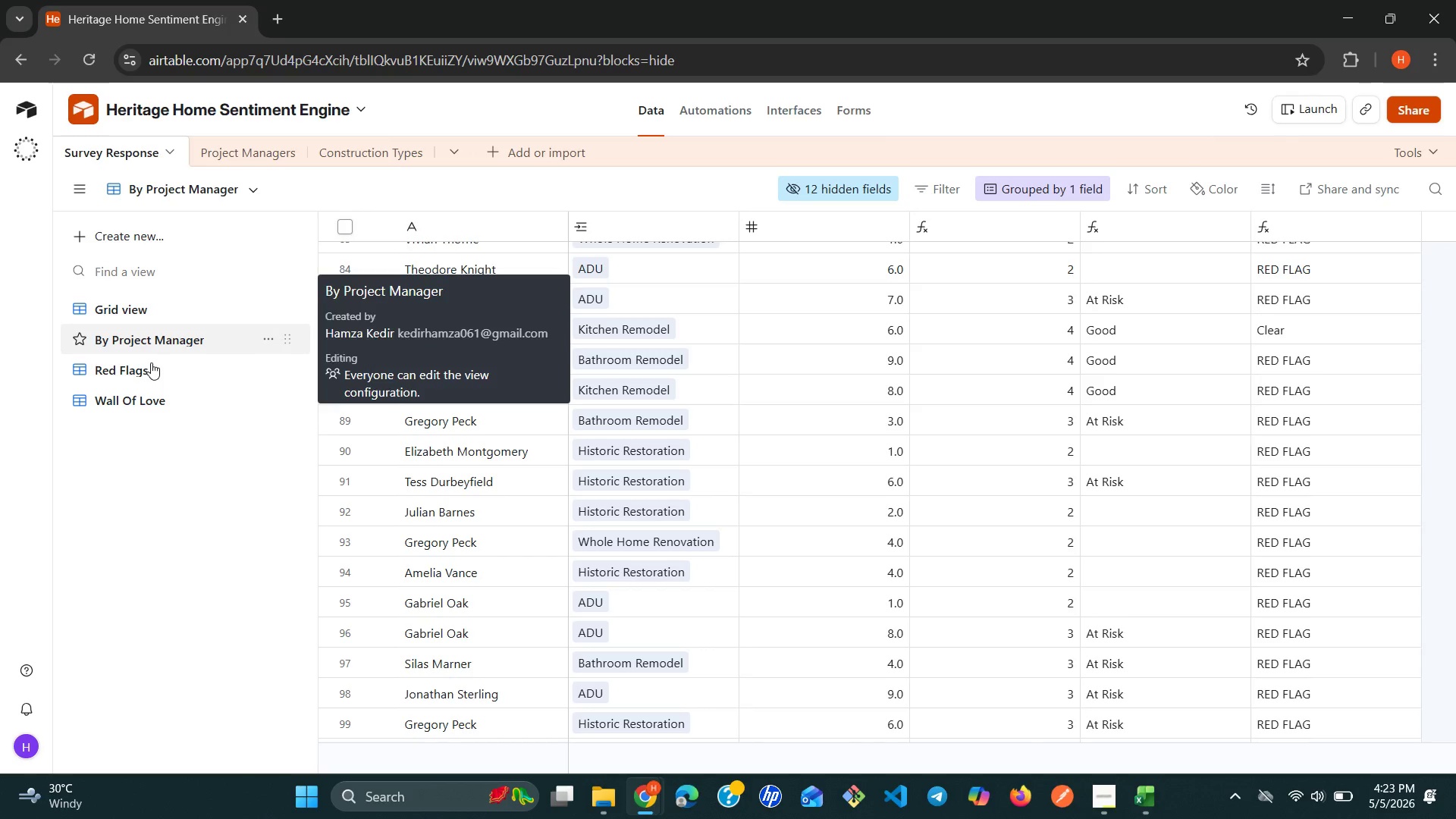 
left_click([154, 366])
 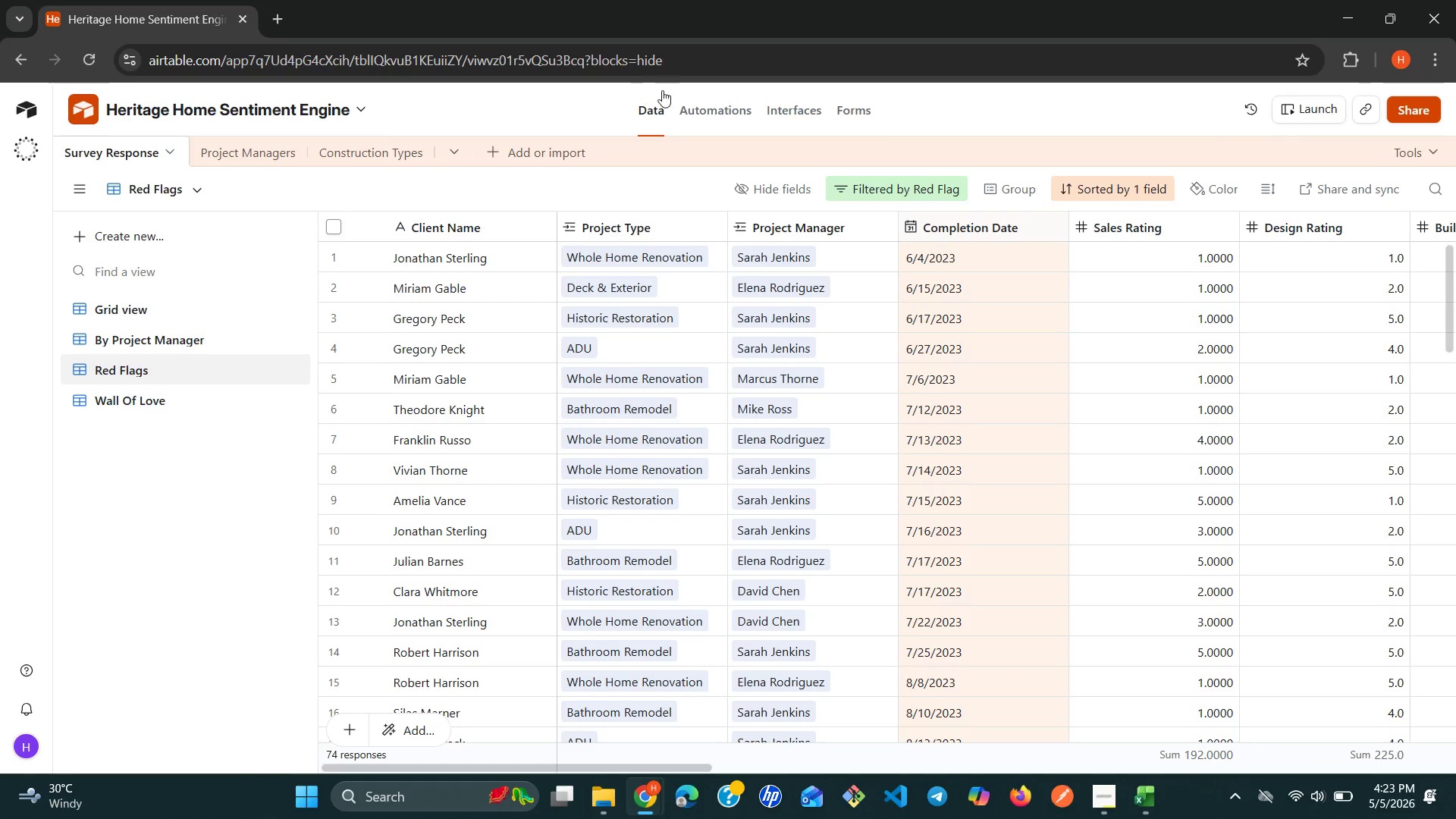 
left_click([706, 106])
 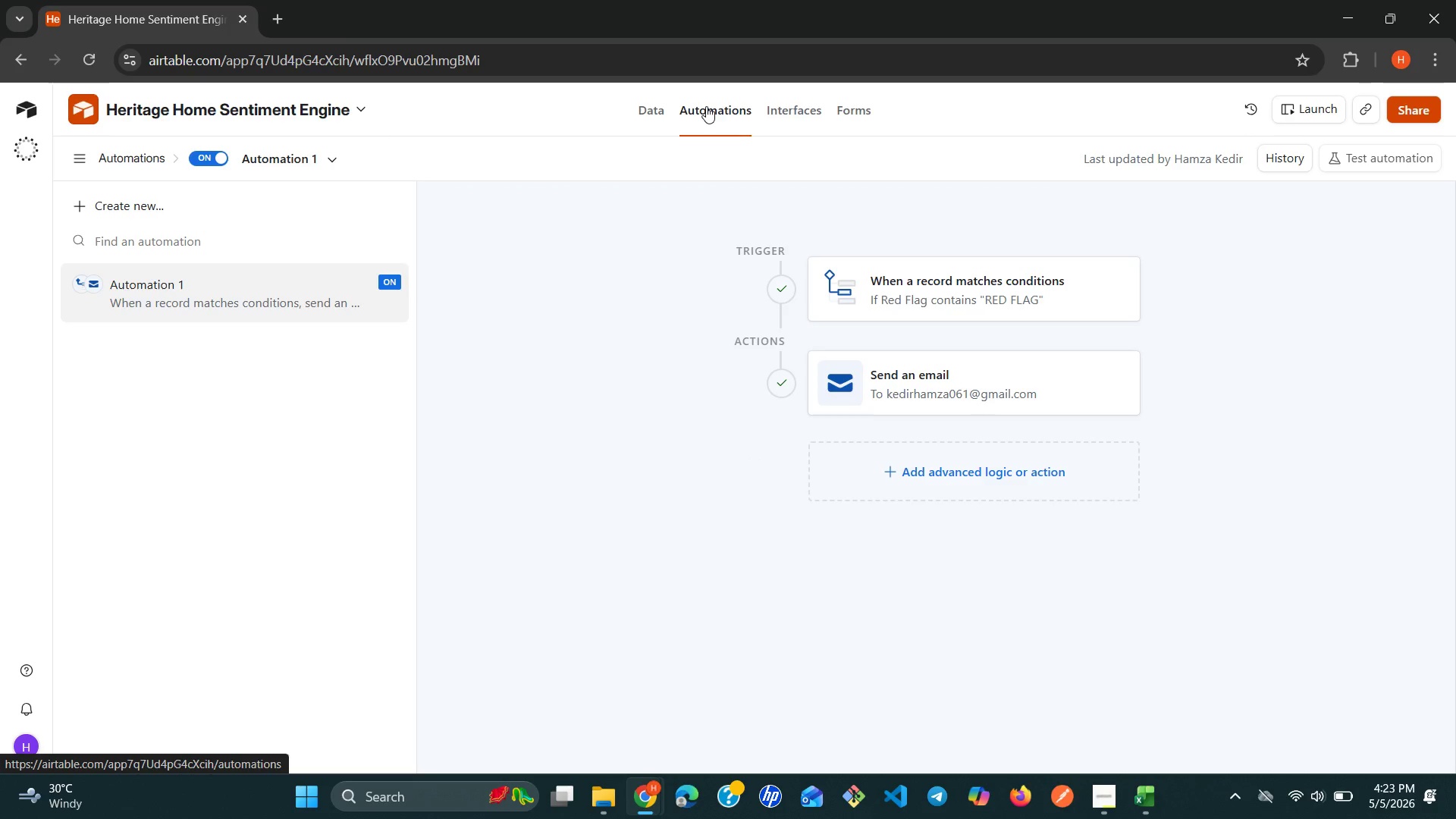 
left_click([792, 111])
 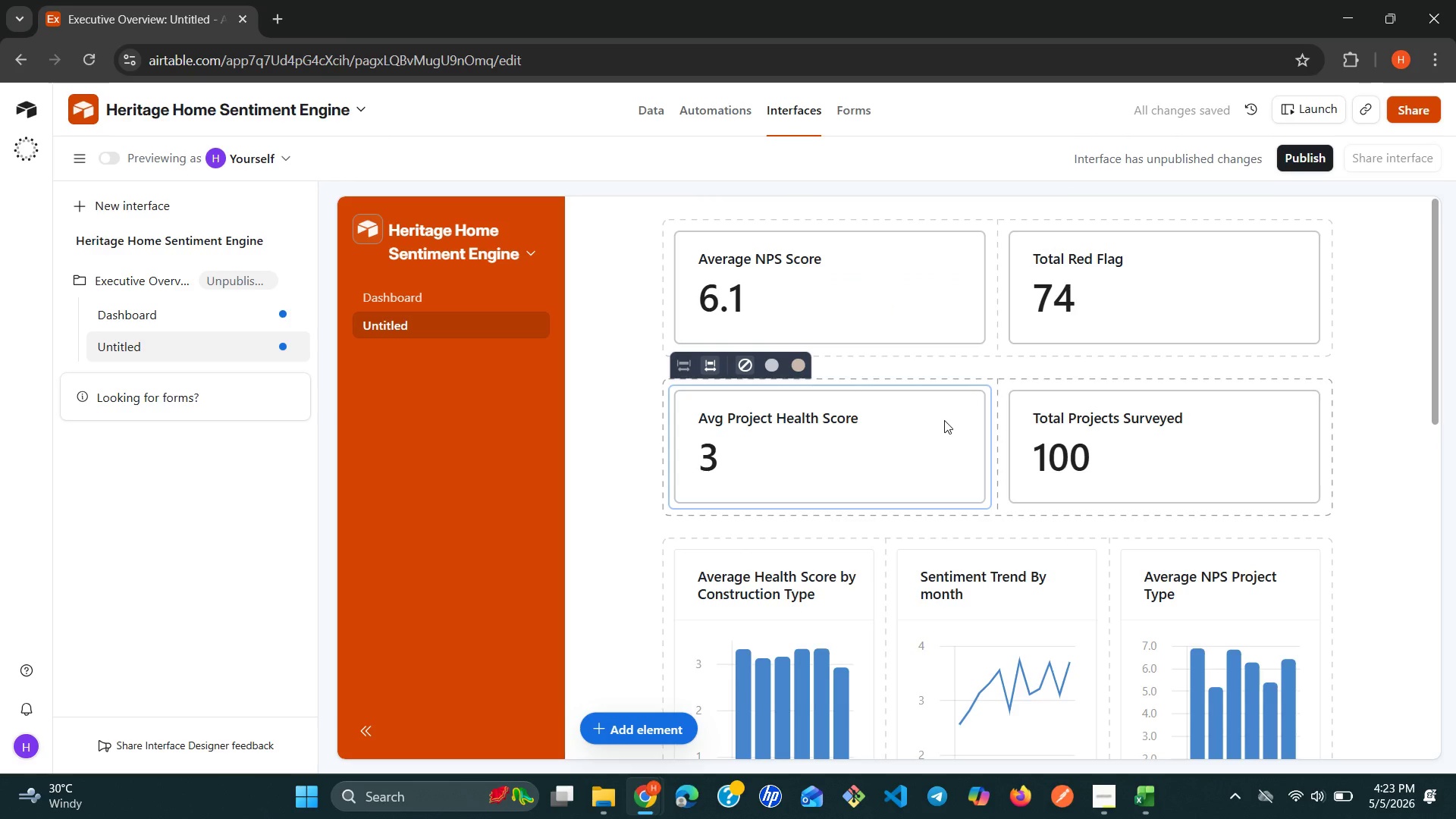 
wait(5.5)
 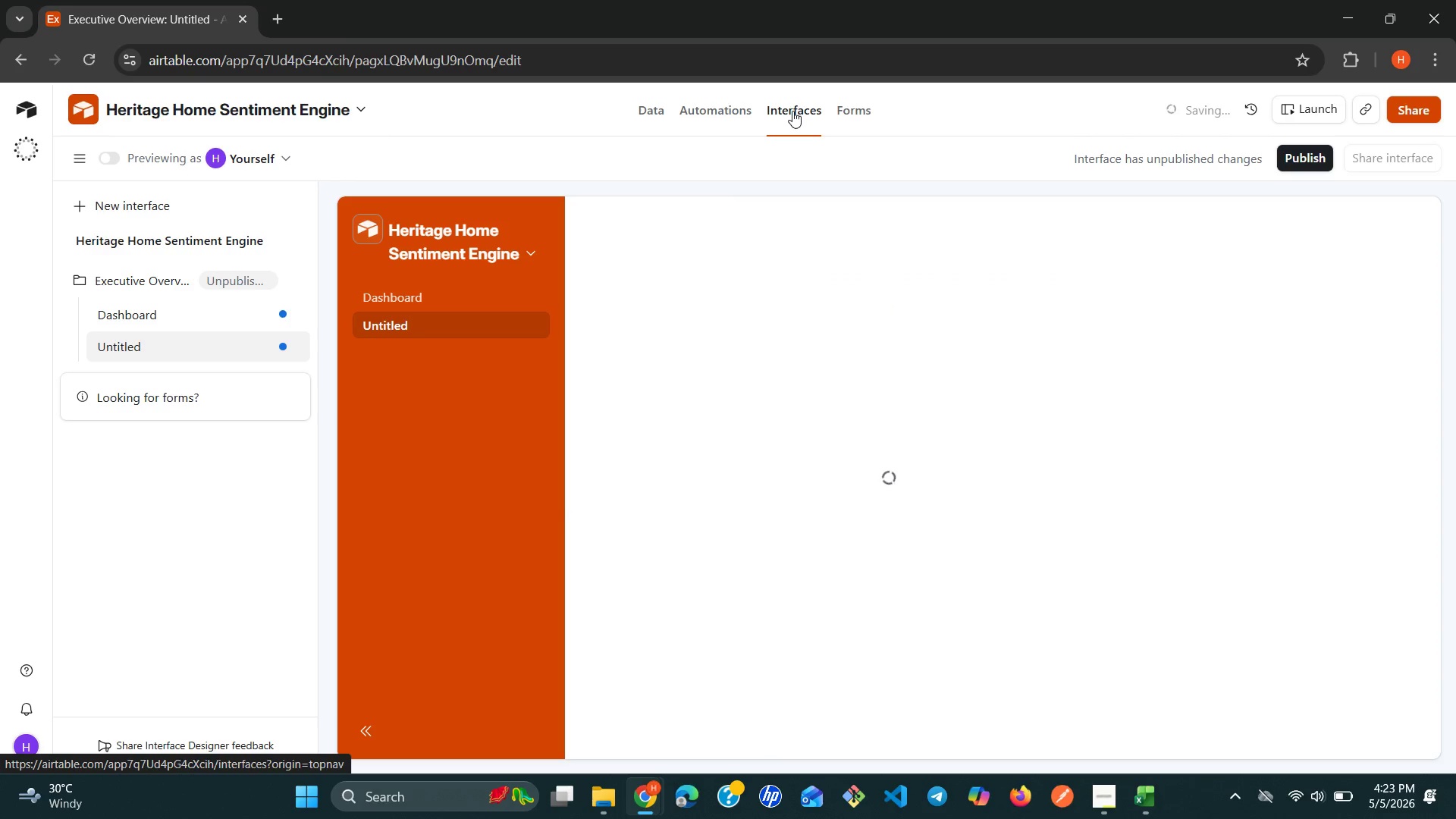 
left_click([876, 270])
 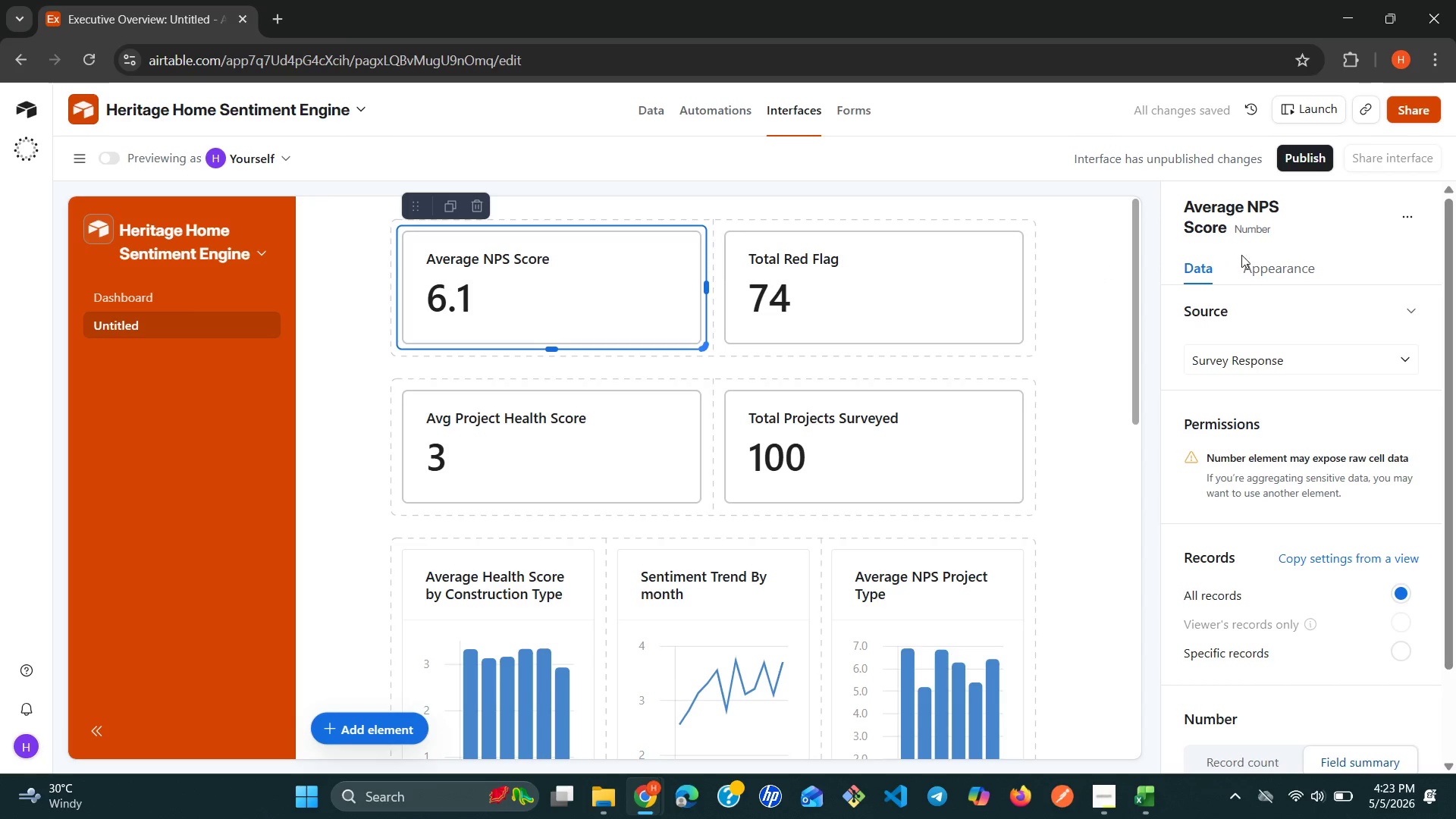 
left_click([1258, 259])
 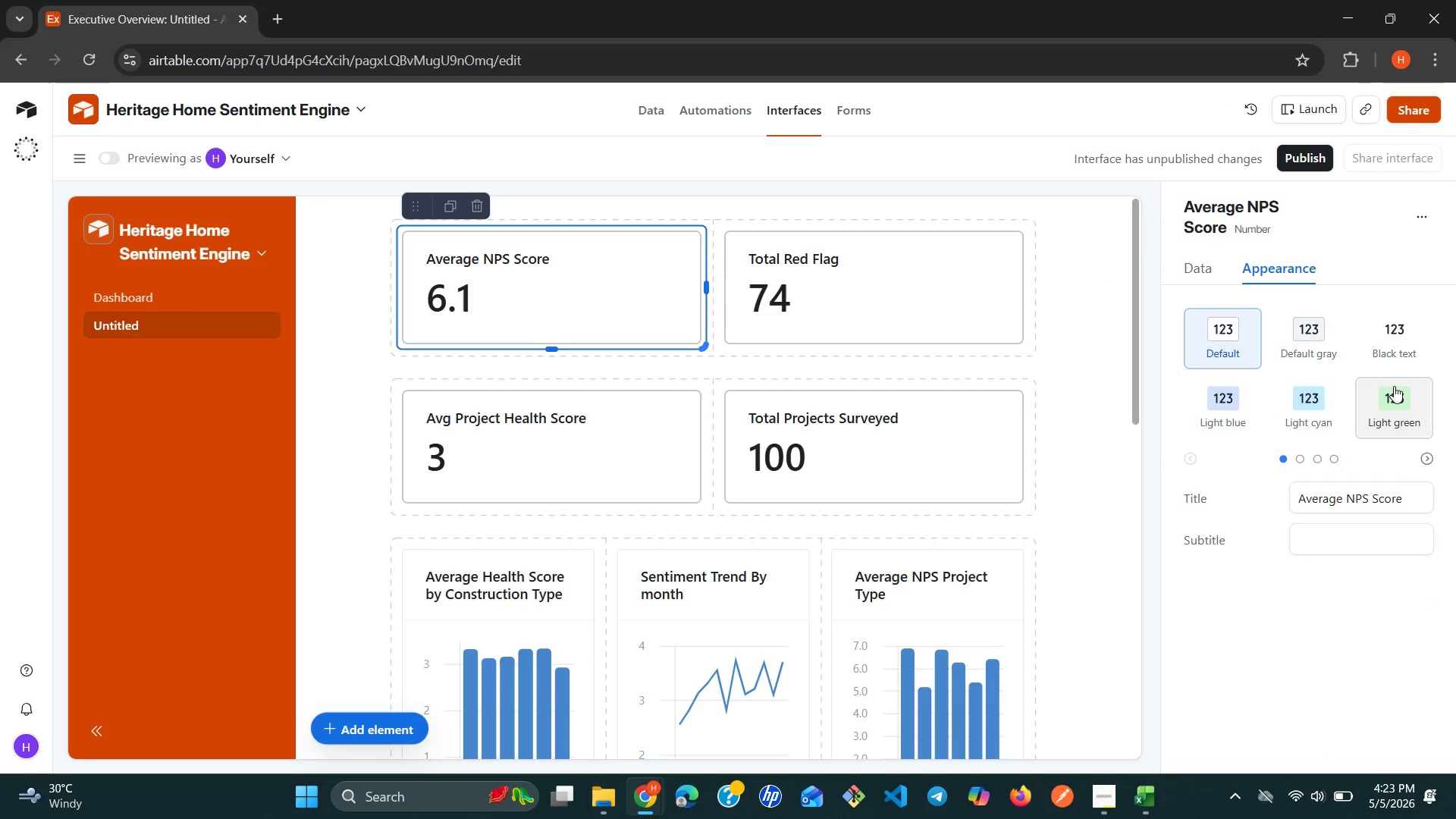 
left_click([1394, 388])
 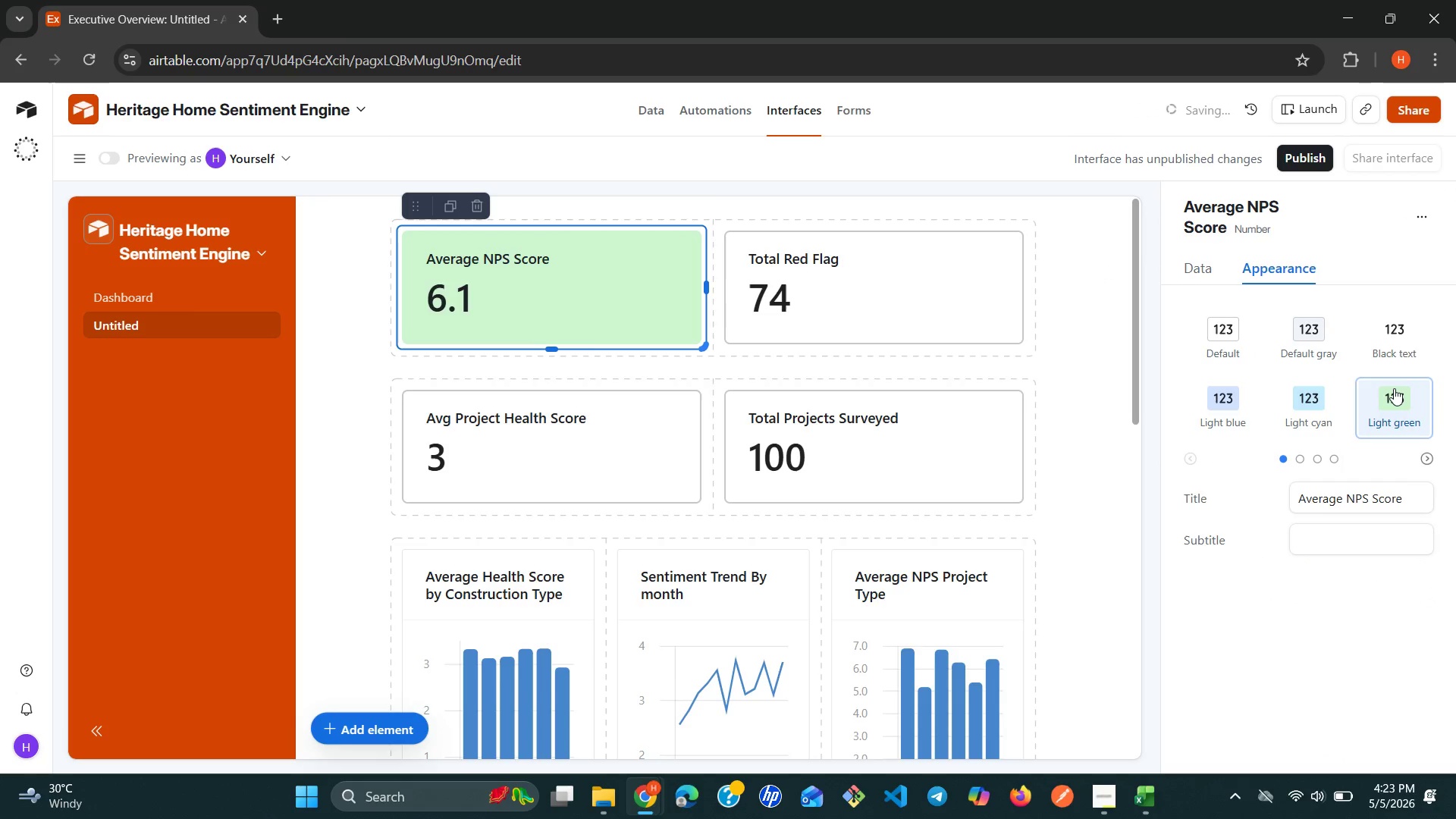 
left_click([1394, 388])
 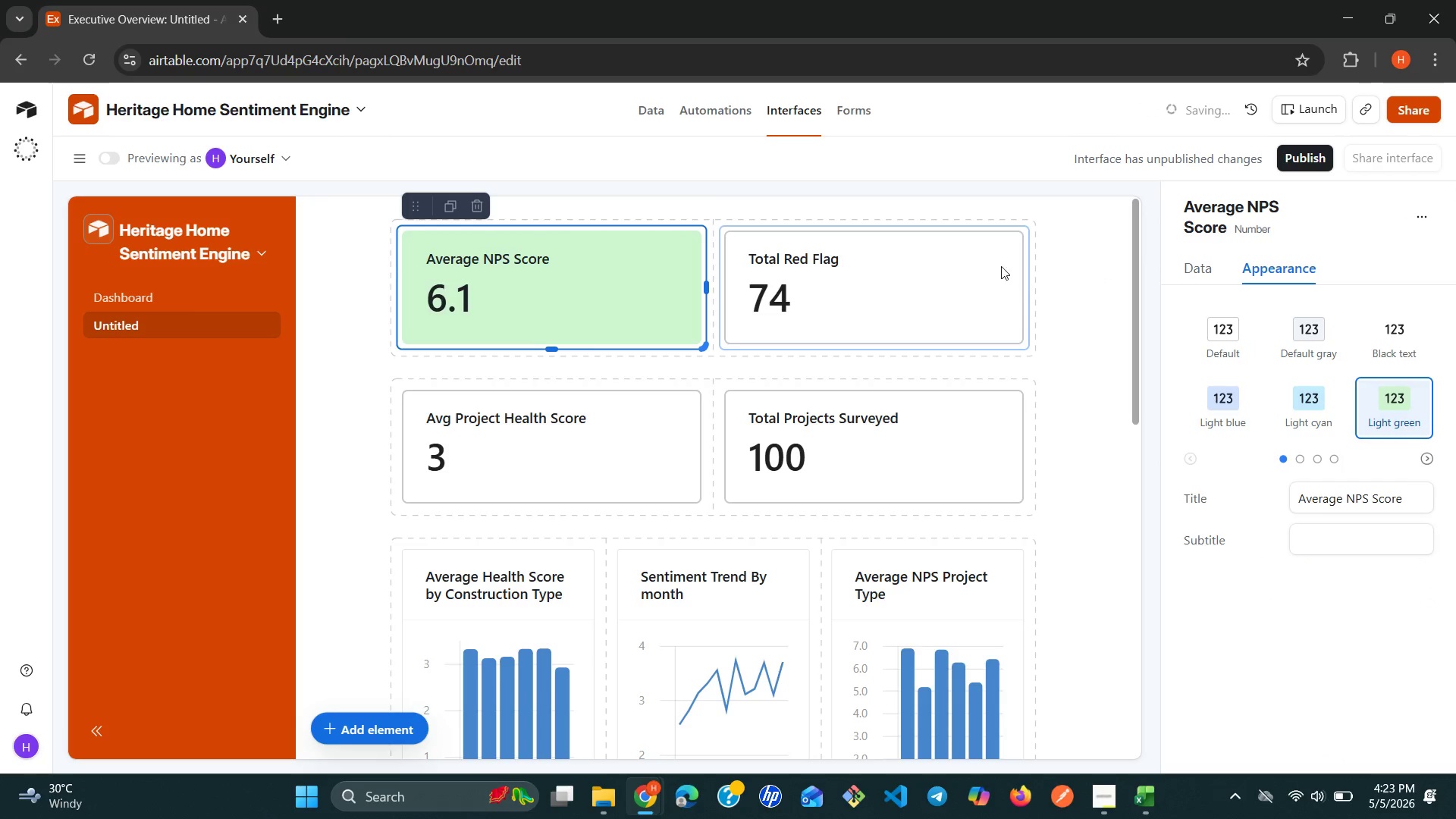 
left_click([968, 266])
 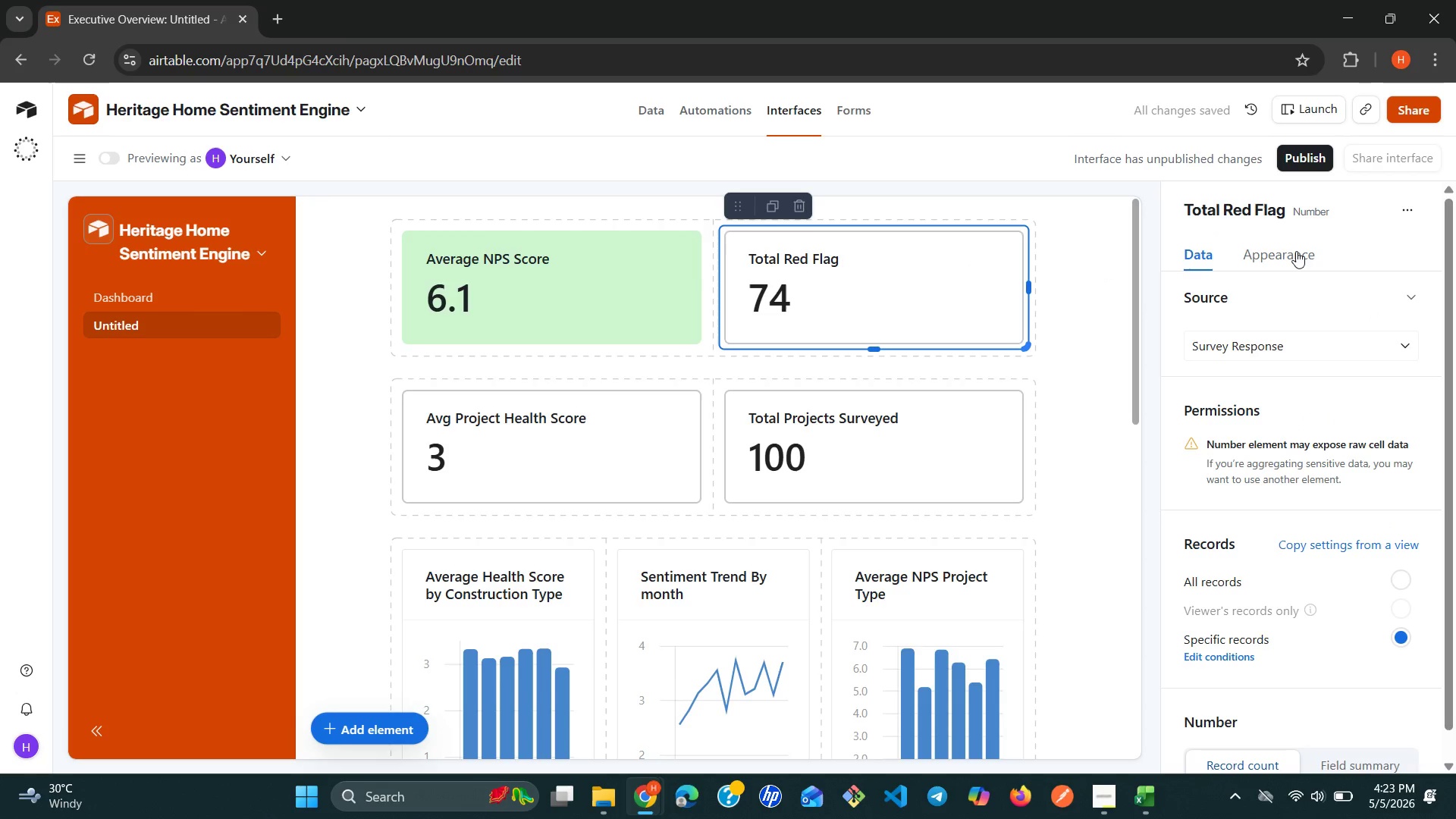 
left_click([1295, 251])
 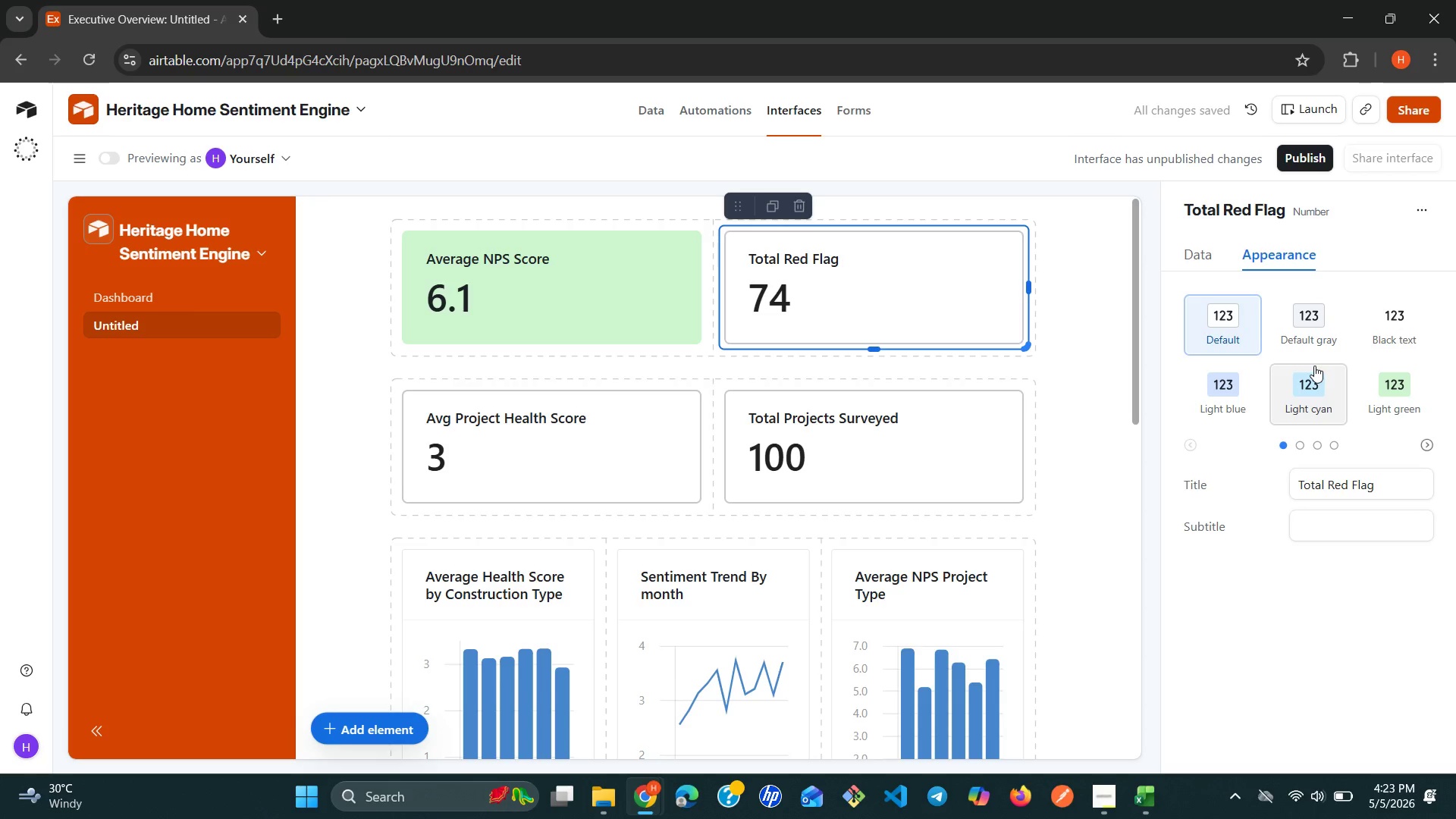 
left_click([1314, 366])
 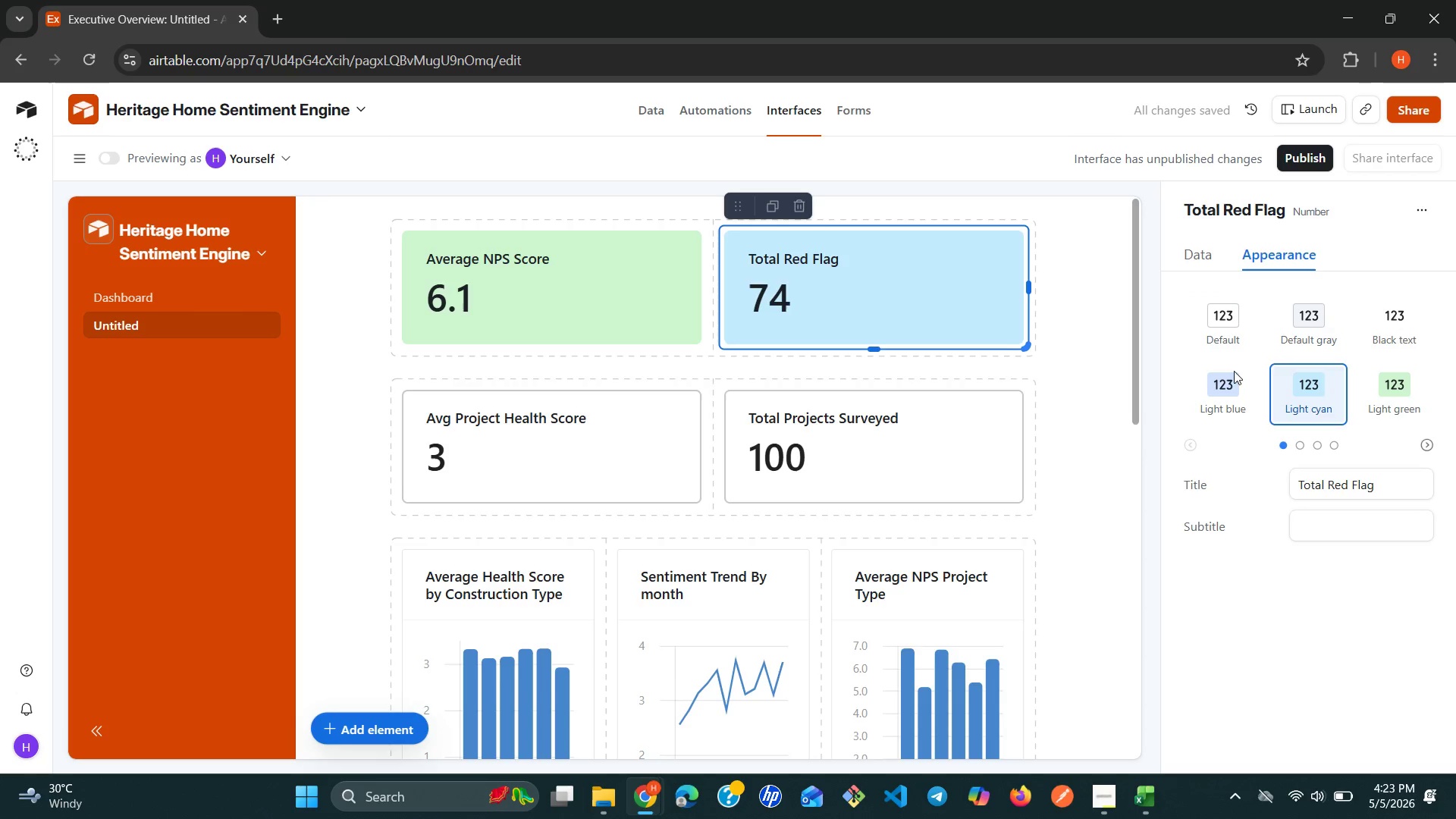 
left_click([614, 453])
 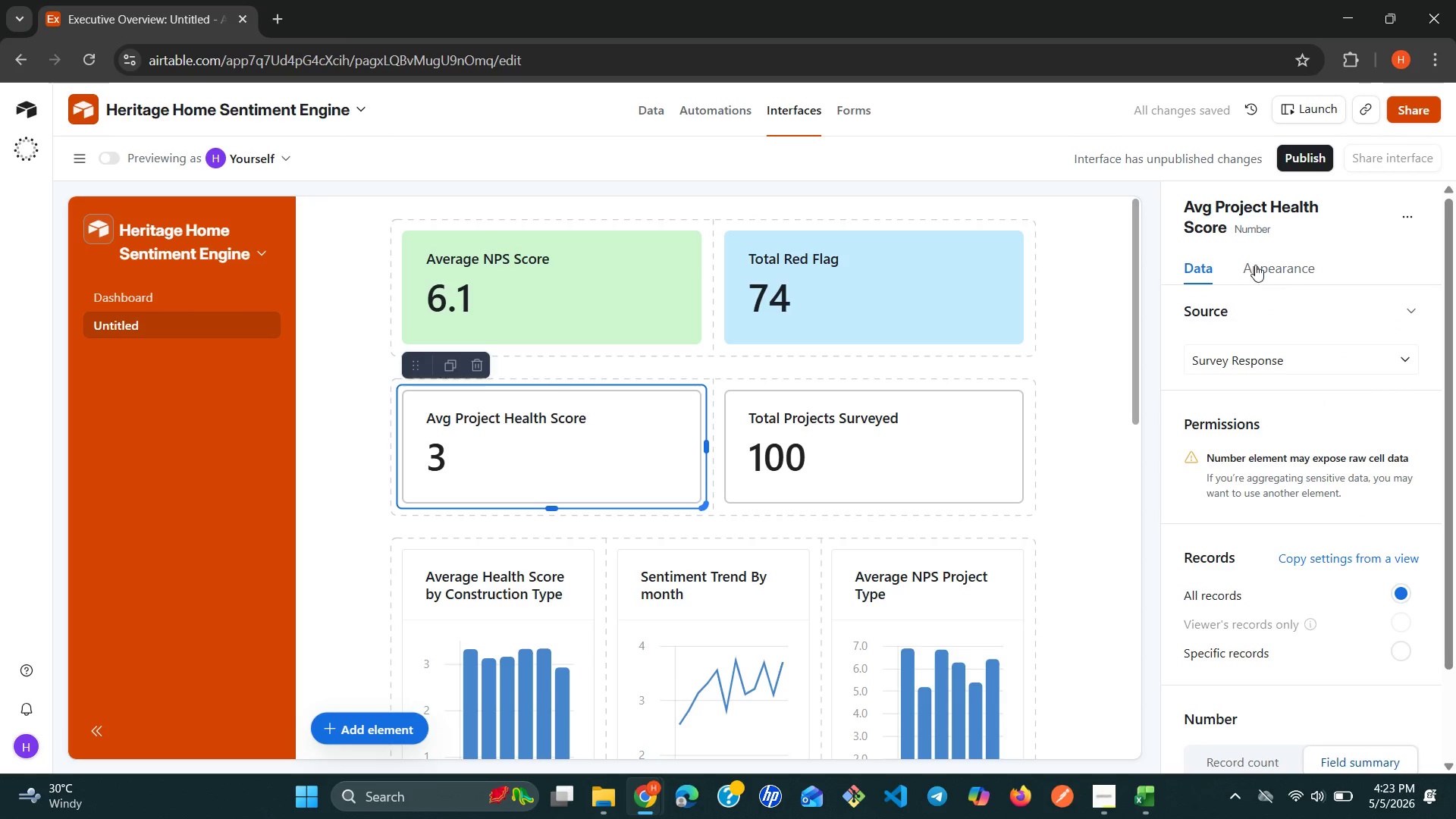 
left_click([1273, 263])
 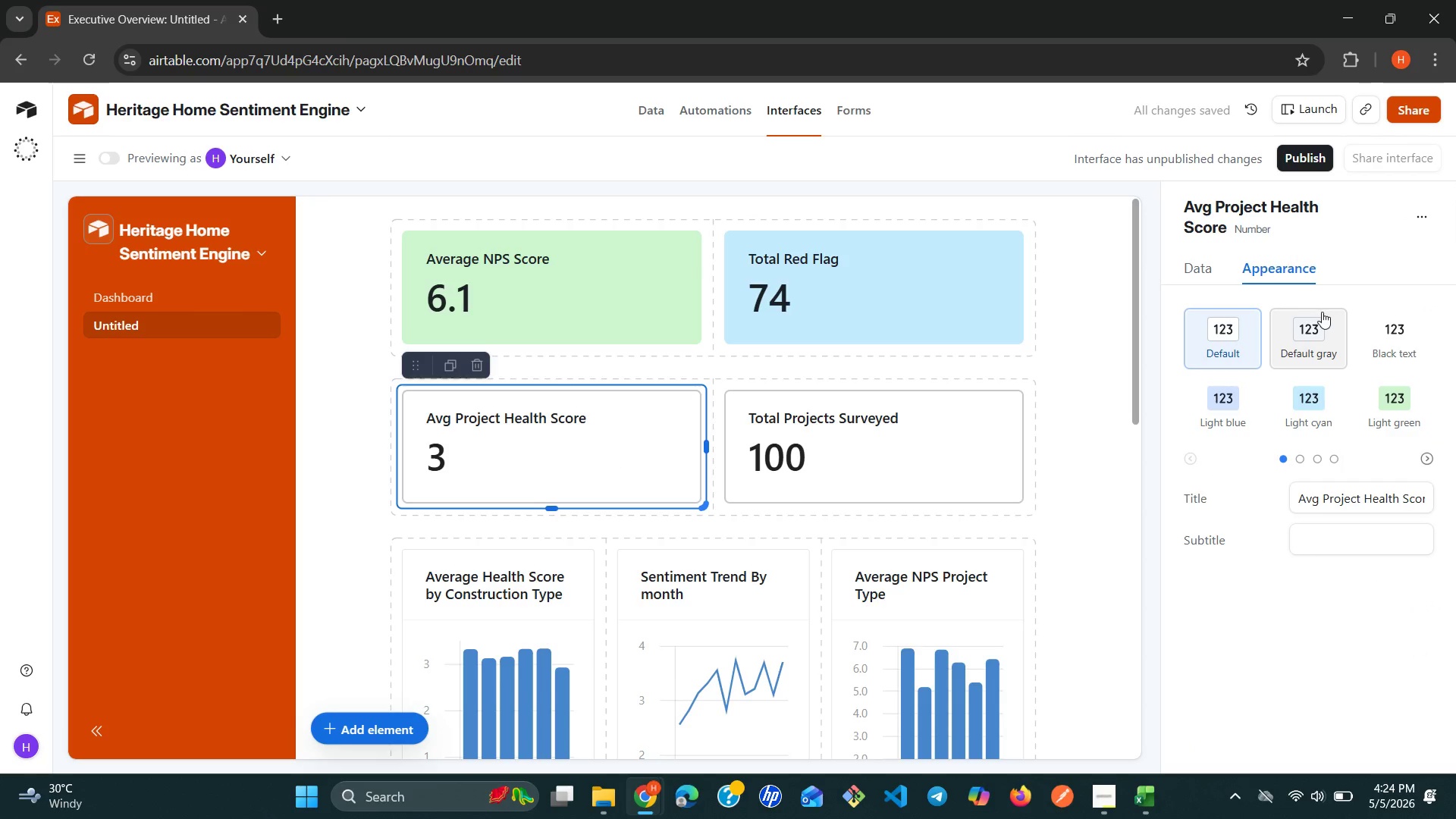 
left_click([1320, 322])
 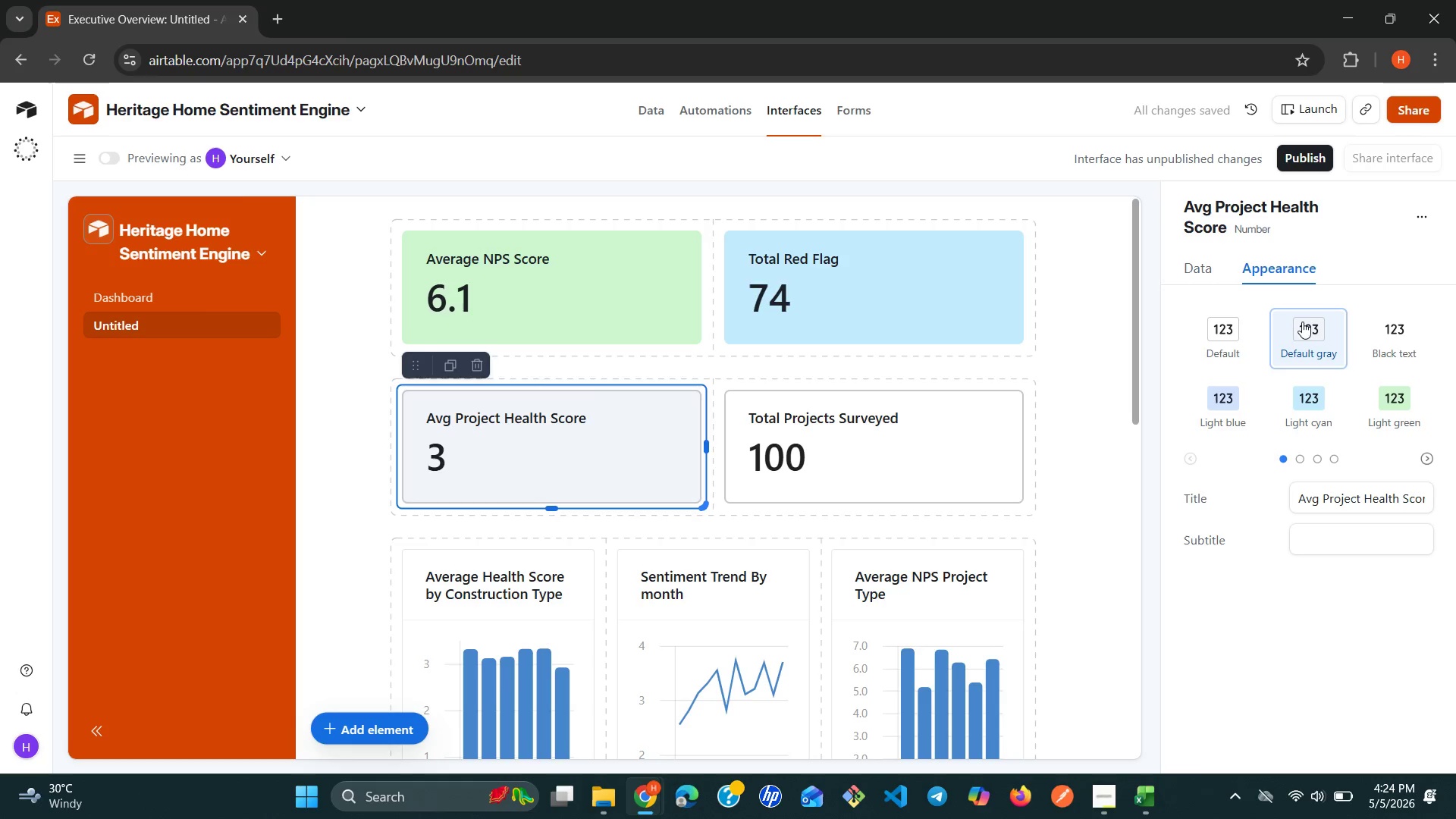 
left_click([611, 448])
 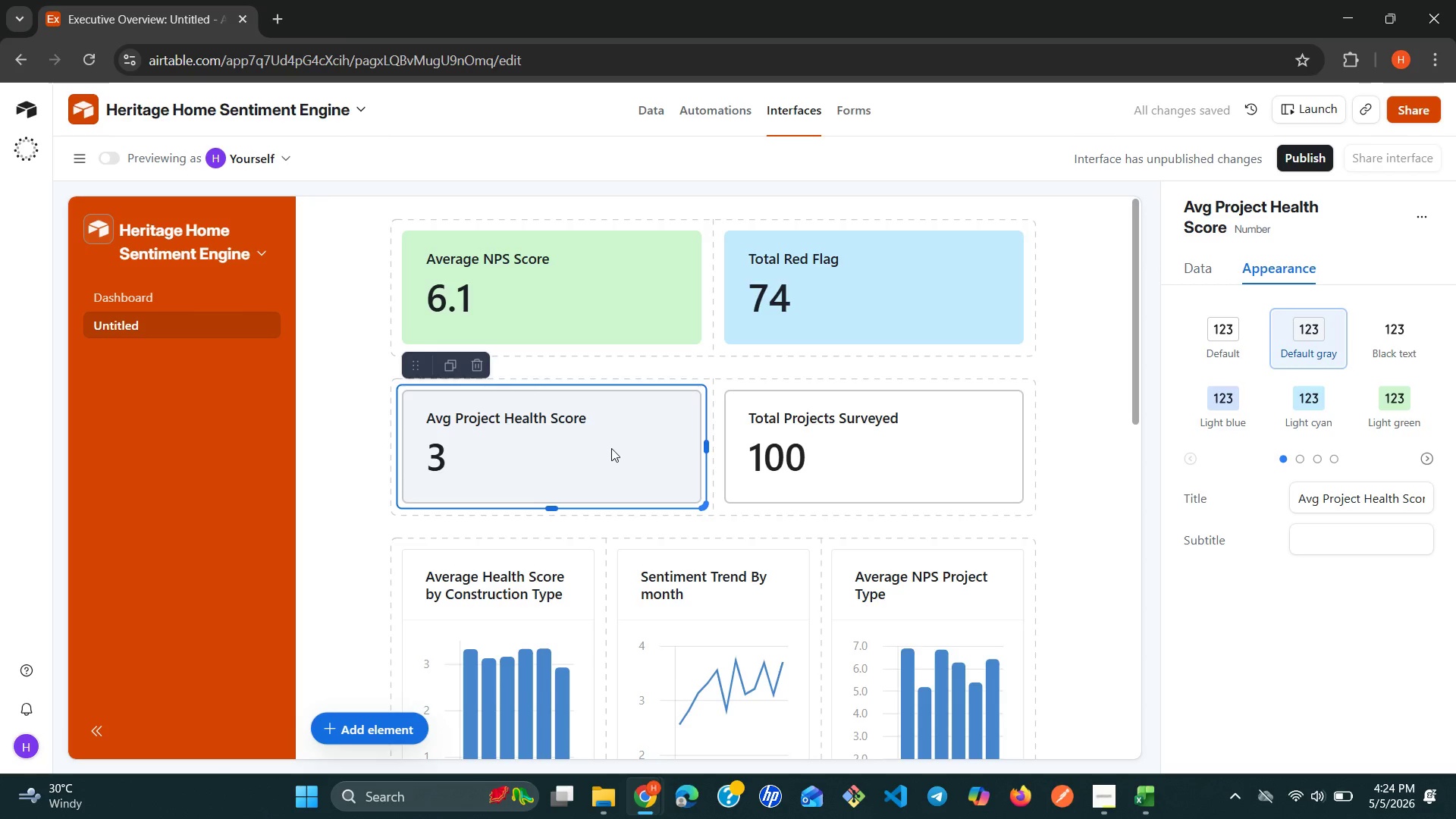 
left_click([611, 448])
 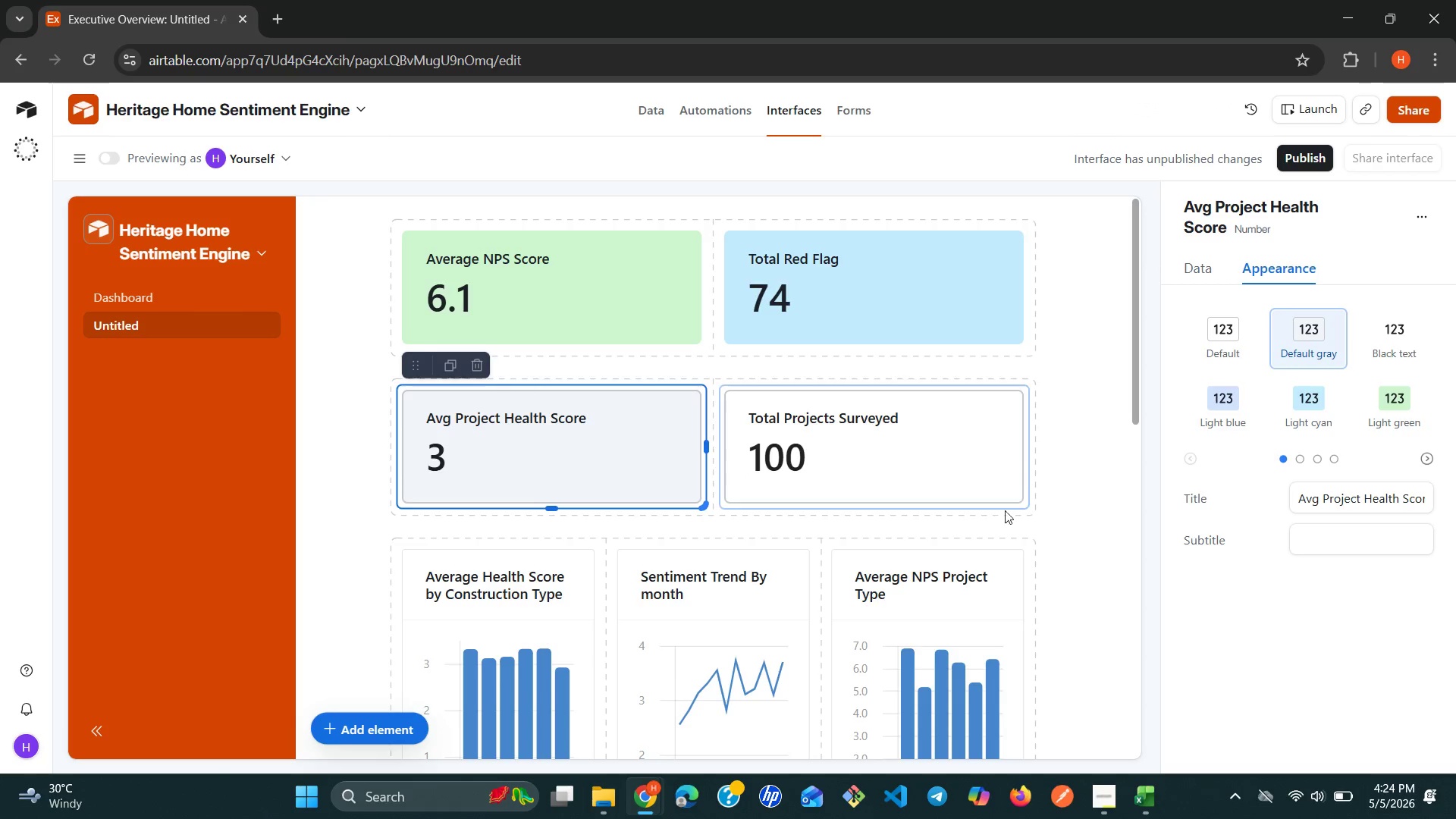 
left_click([1098, 492])
 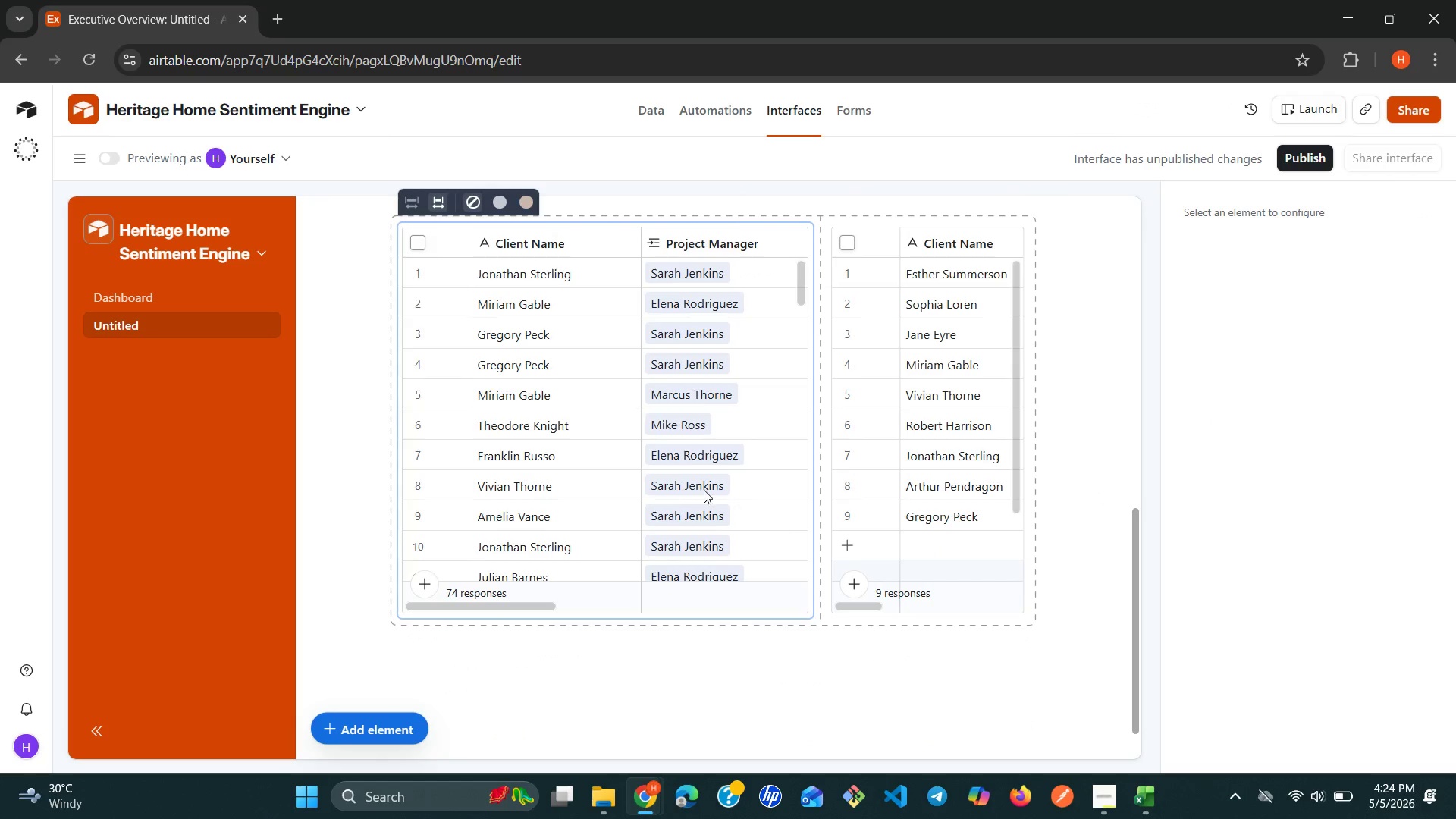 
wait(6.53)
 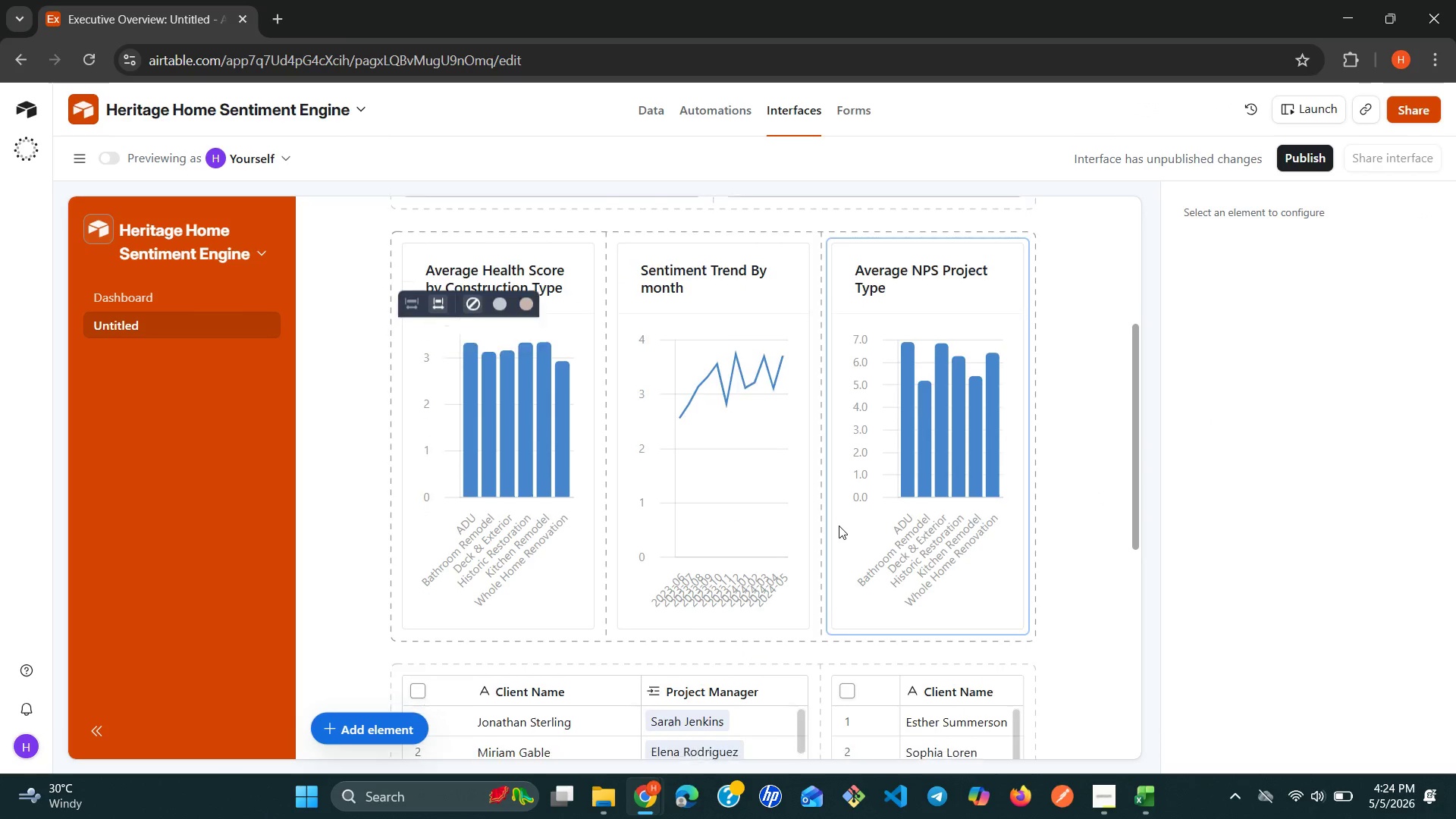 
left_click([661, 470])
 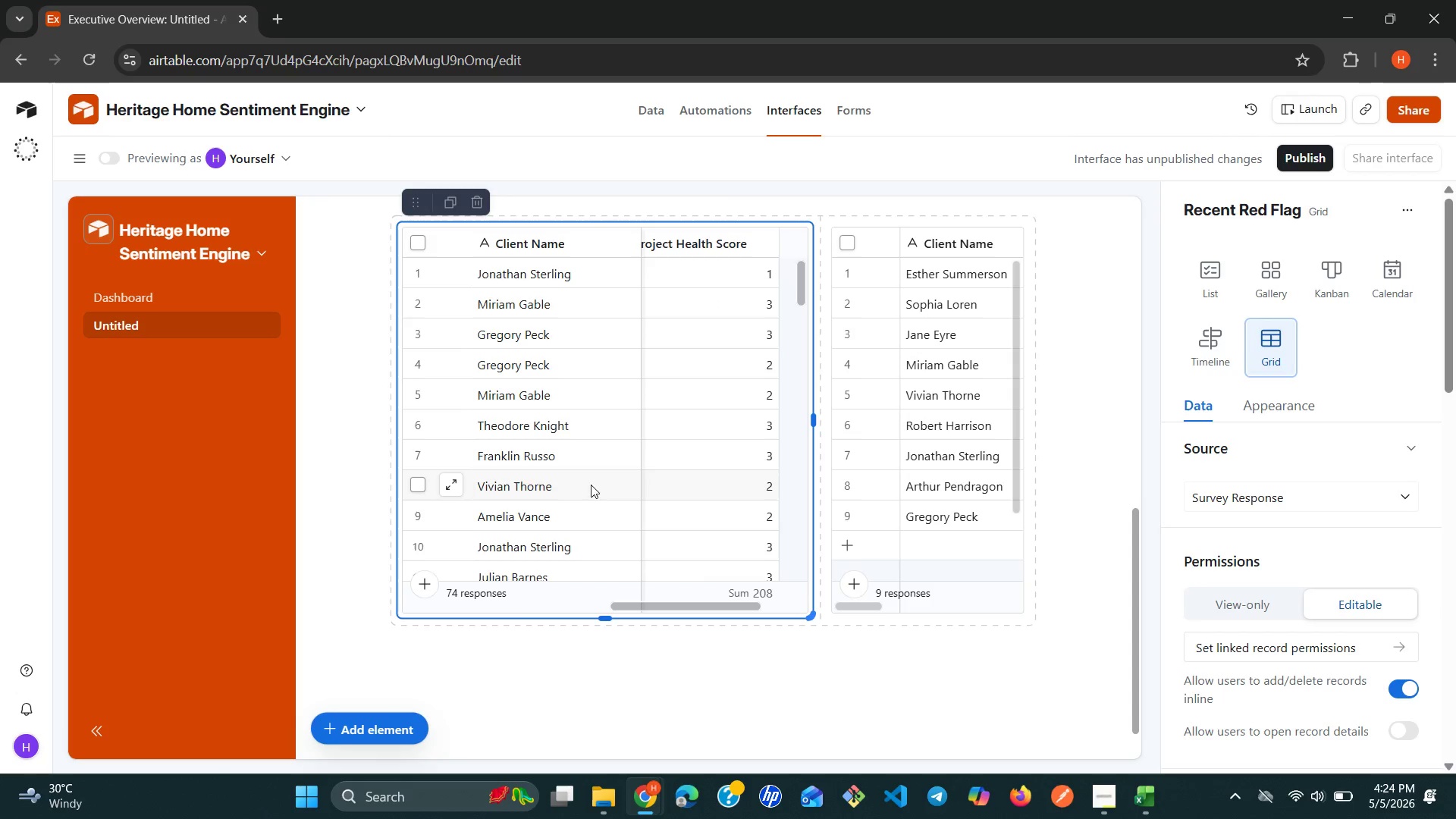 
mouse_move([689, 500])
 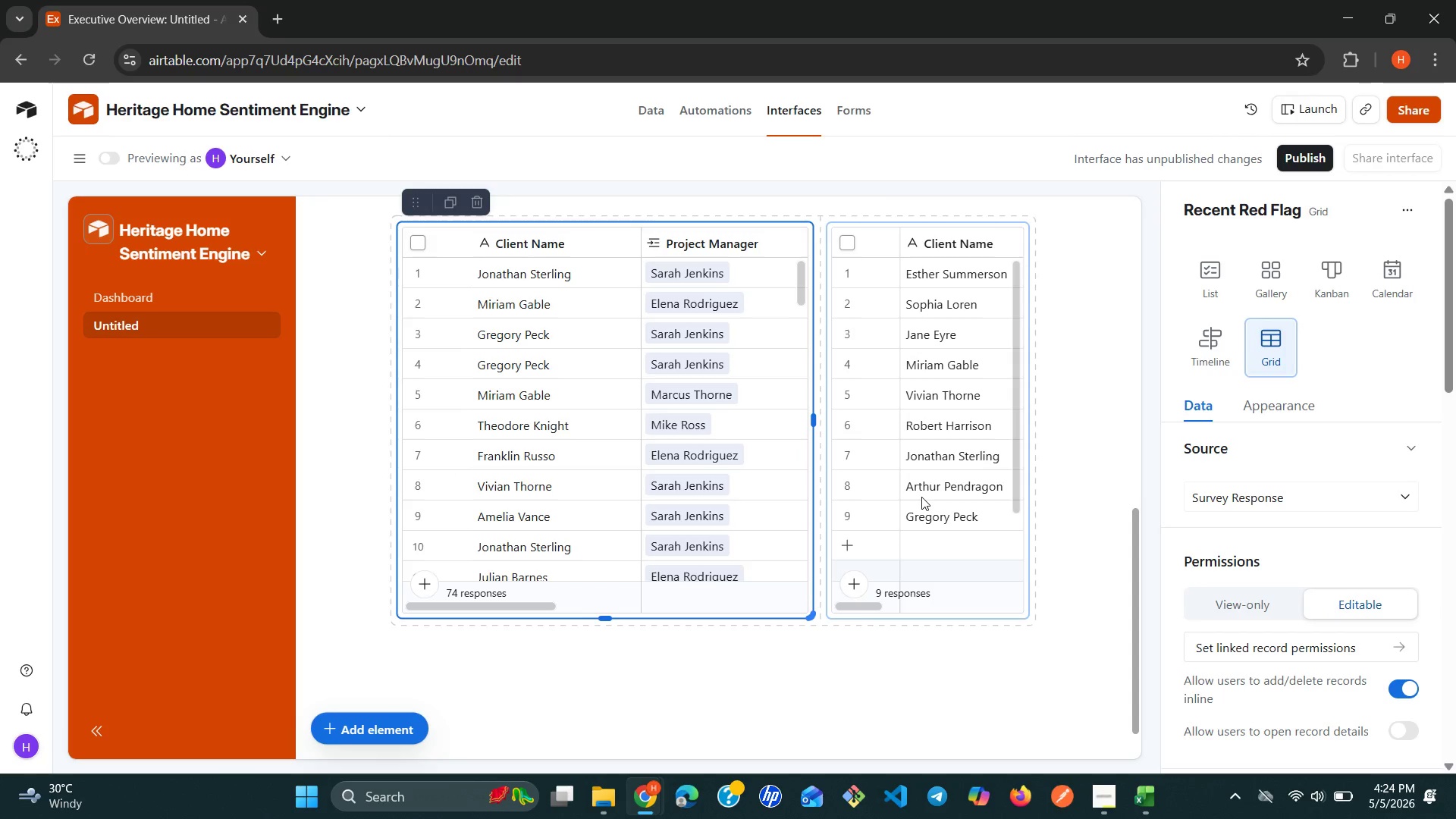 
left_click([921, 497])
 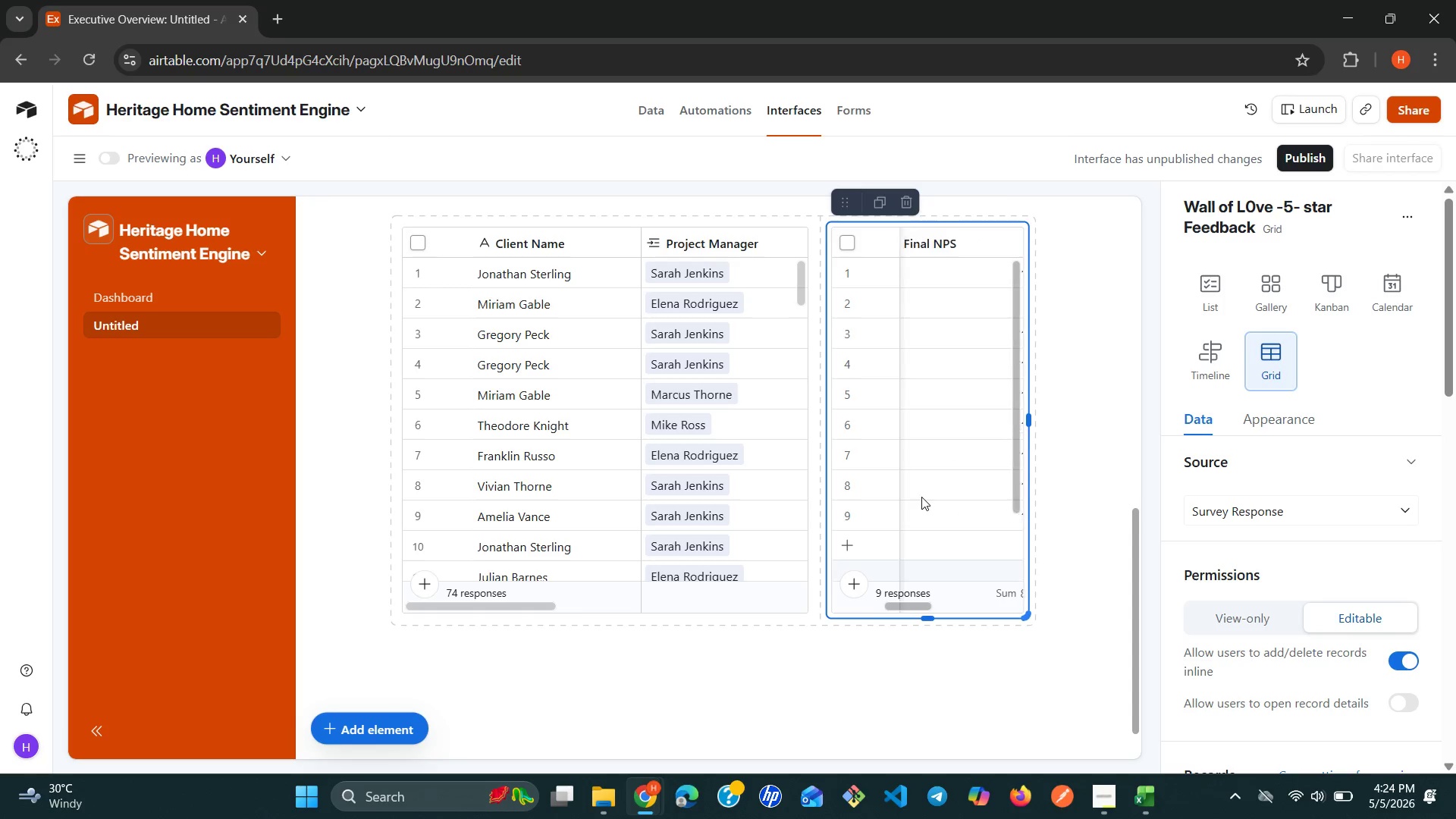 
left_click([712, 681])
 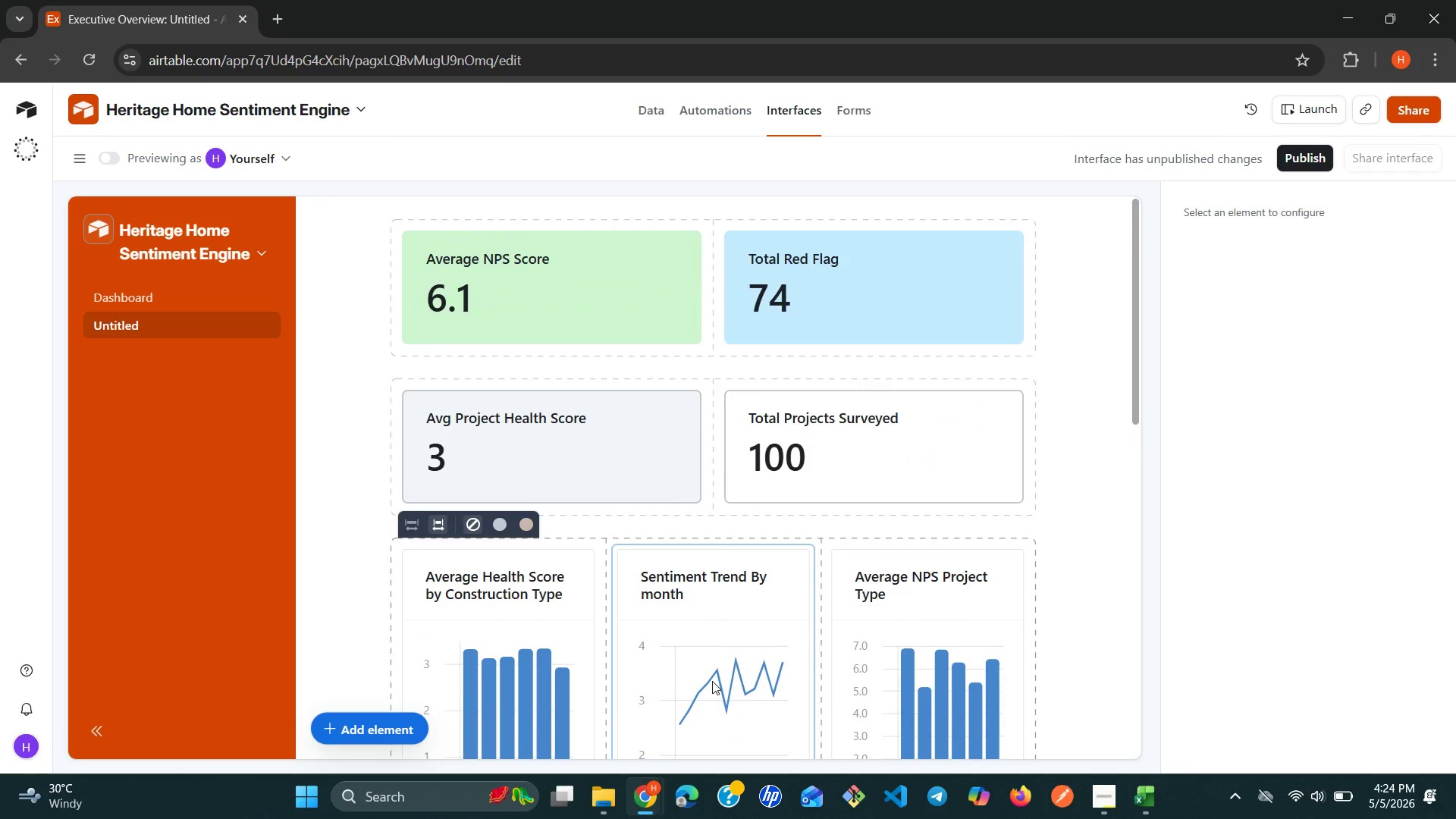 
wait(20.72)
 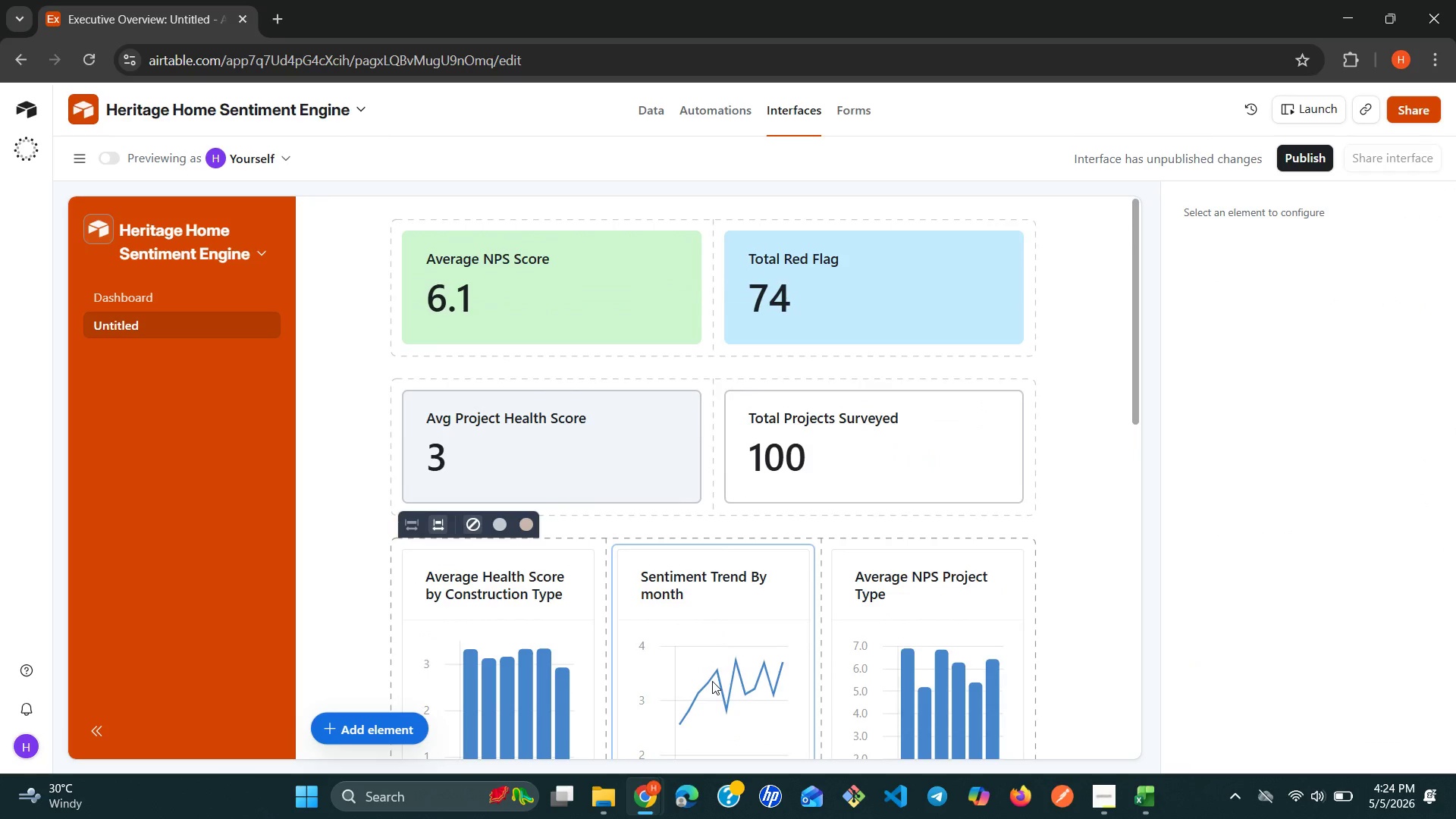 
left_click([637, 109])
 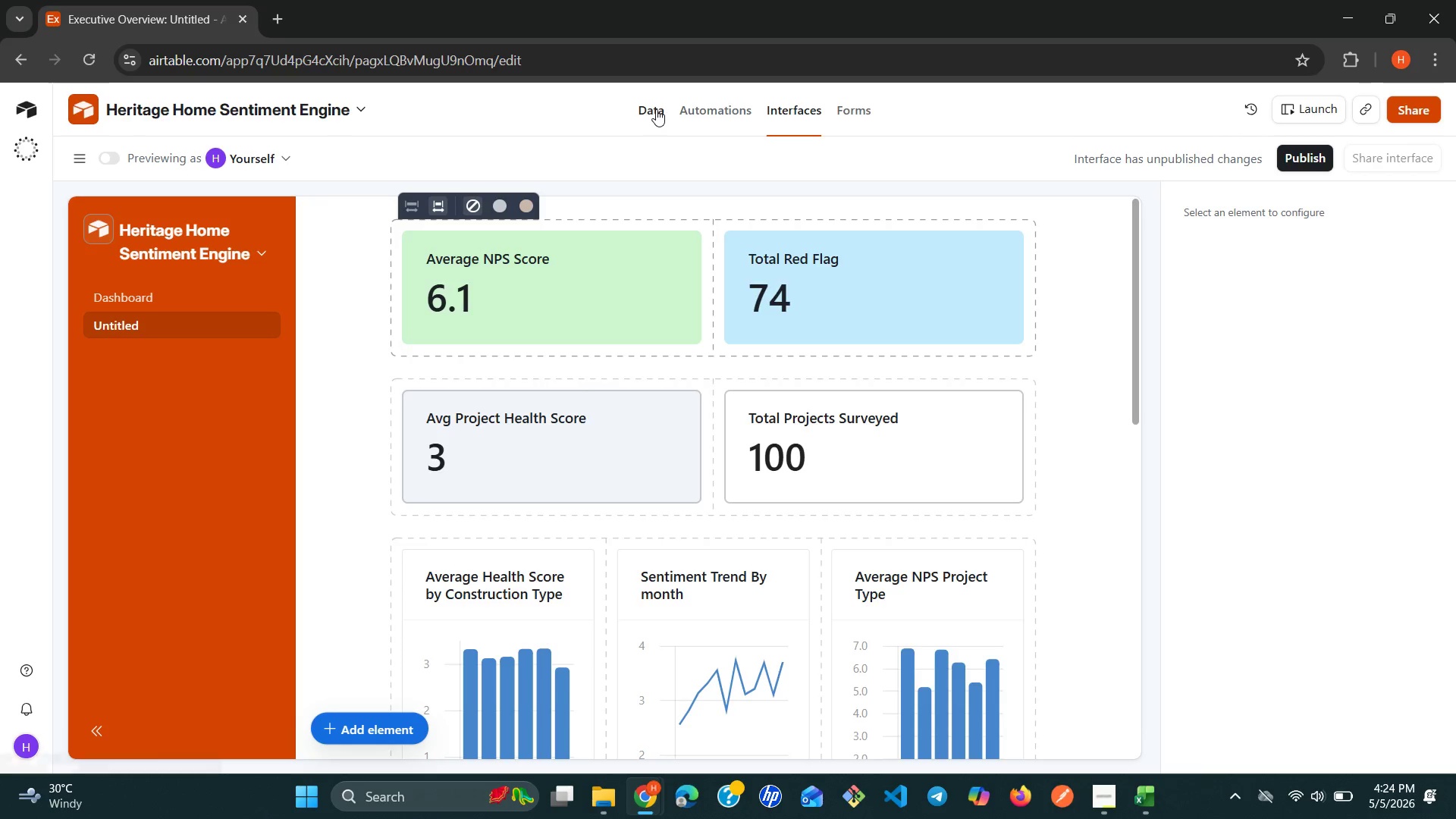 
left_click([656, 109])
 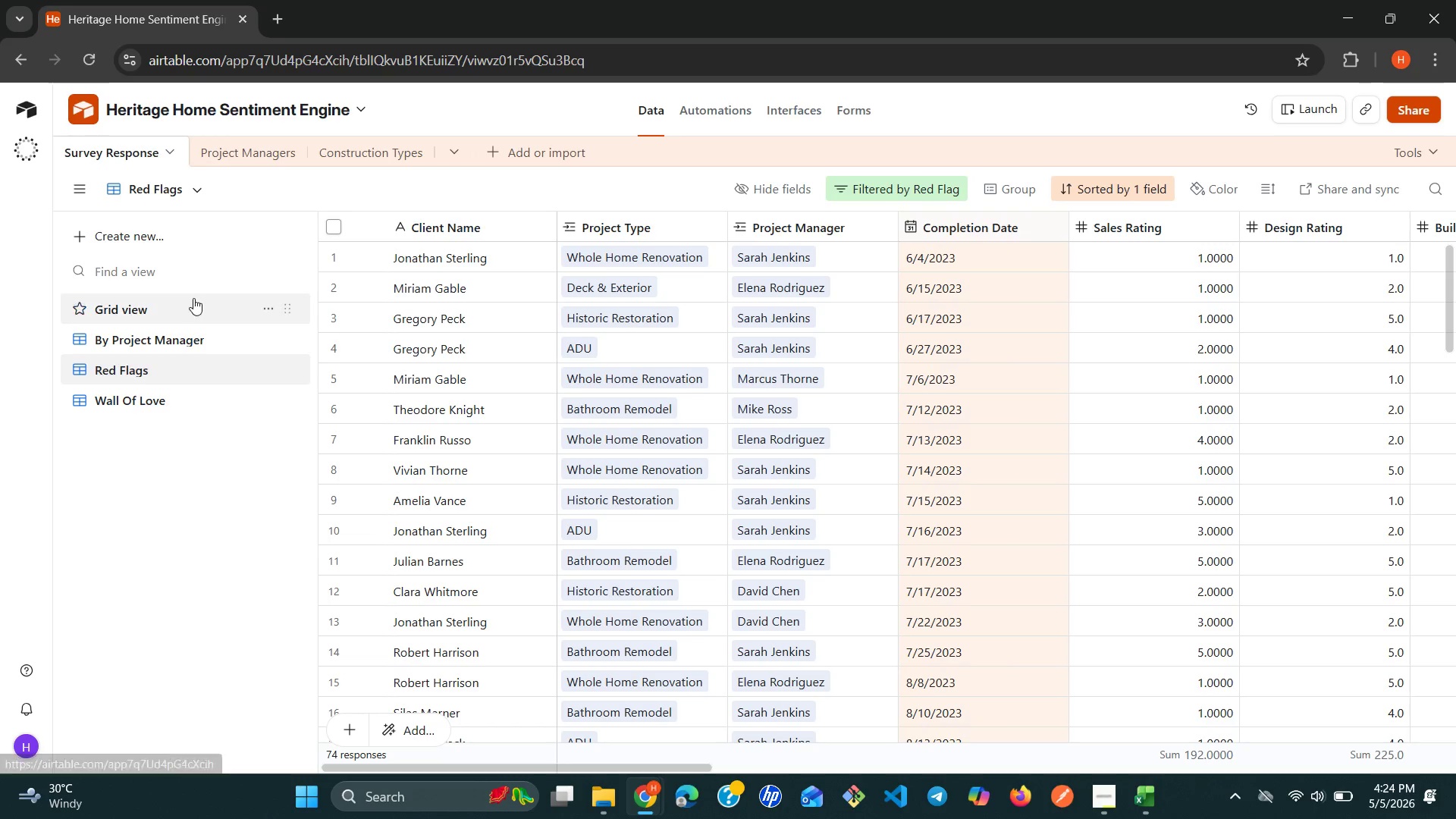 
left_click([183, 299])
 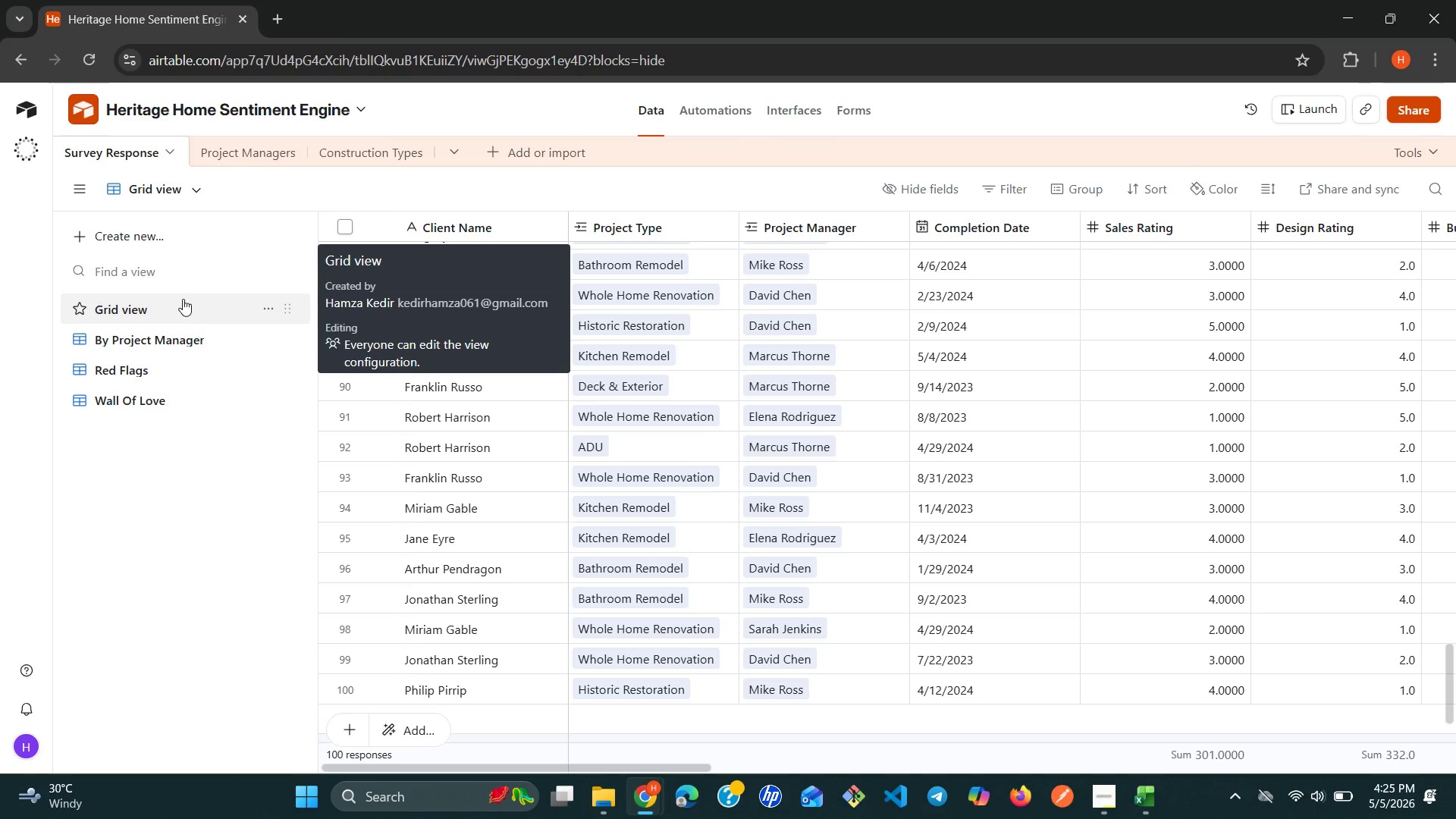 
wait(15.34)
 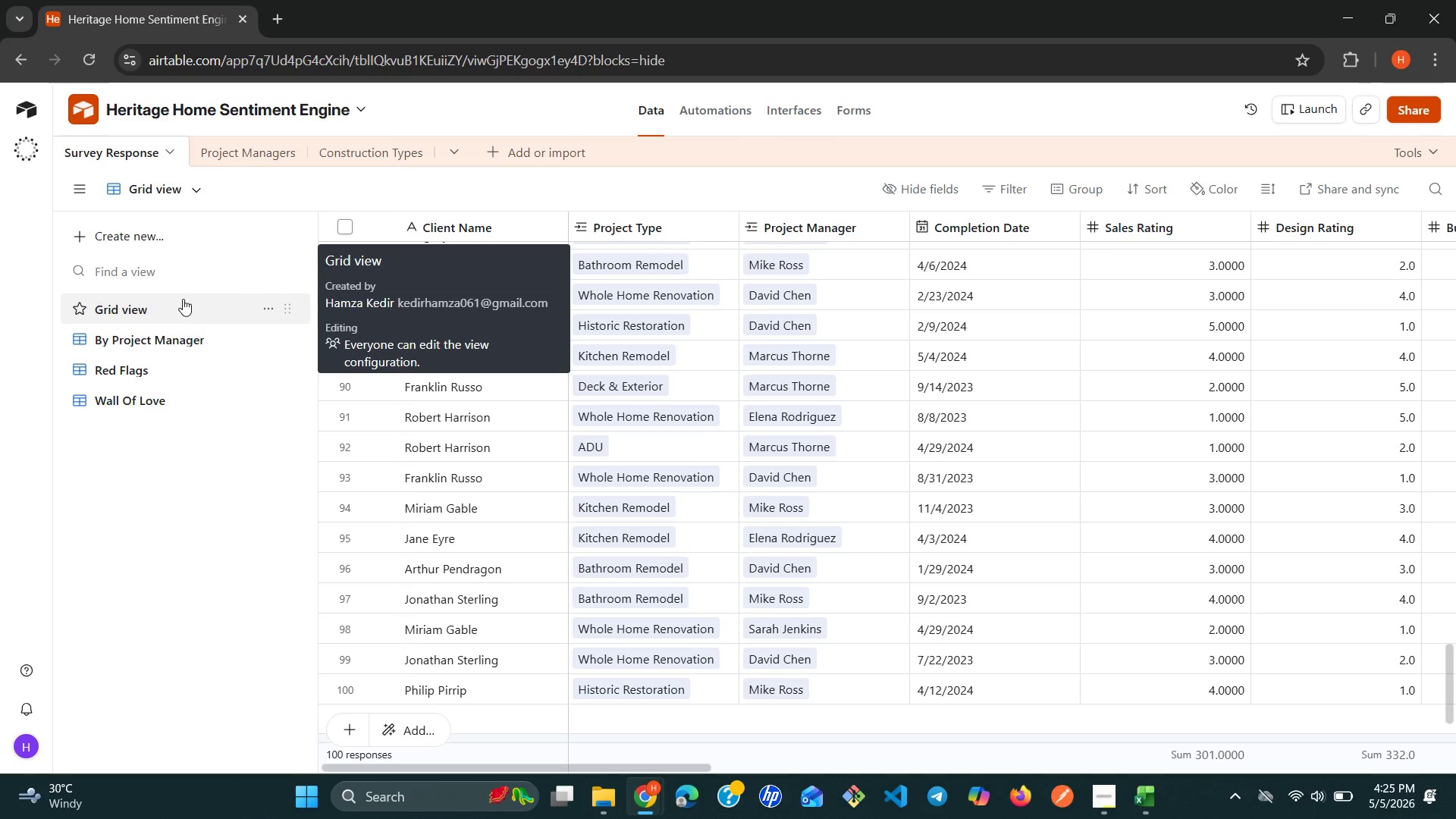 
left_click([270, 312])
 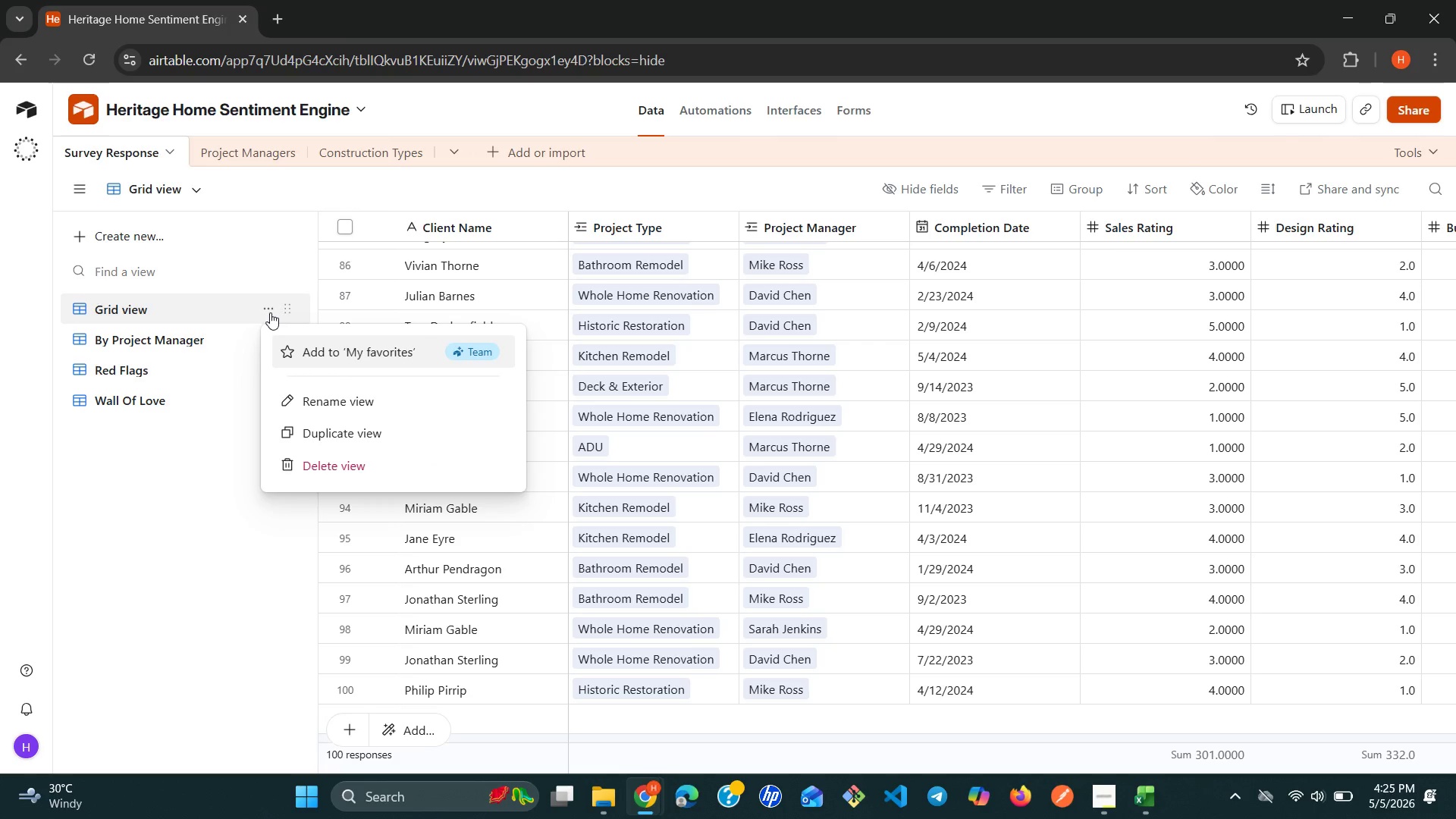 
left_click([270, 312])
 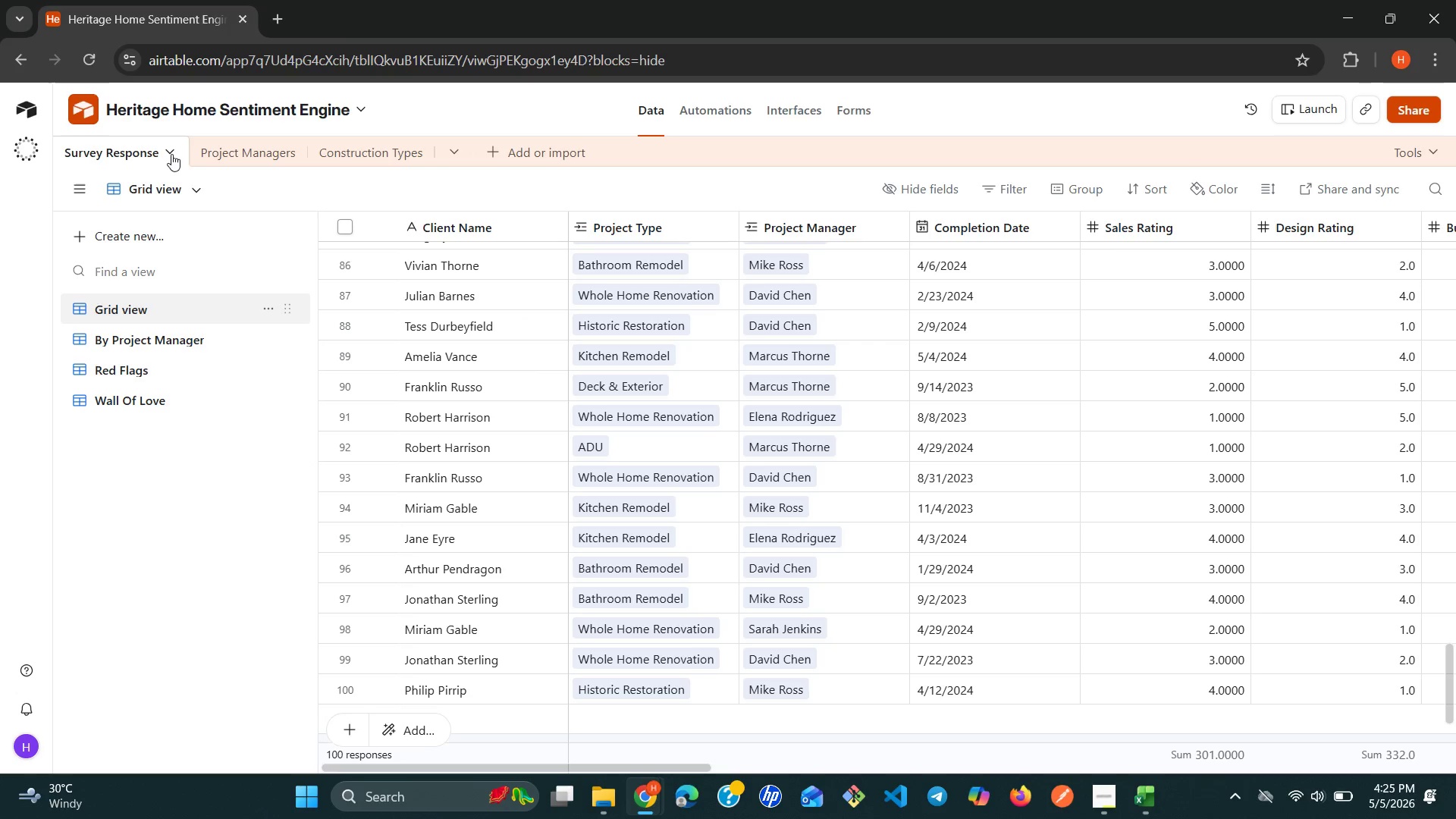 
left_click([89, 187])
 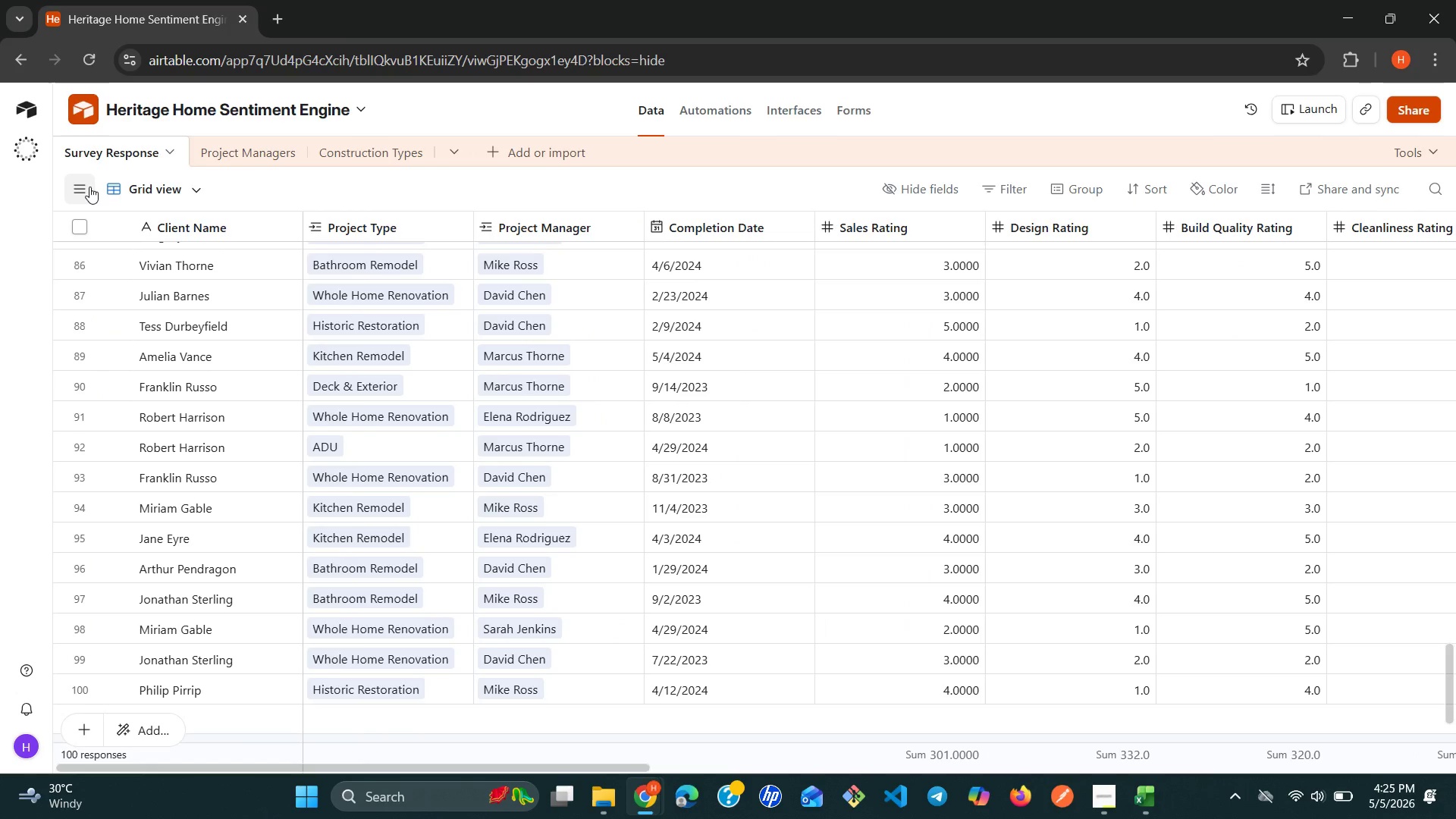 
left_click([89, 187])
 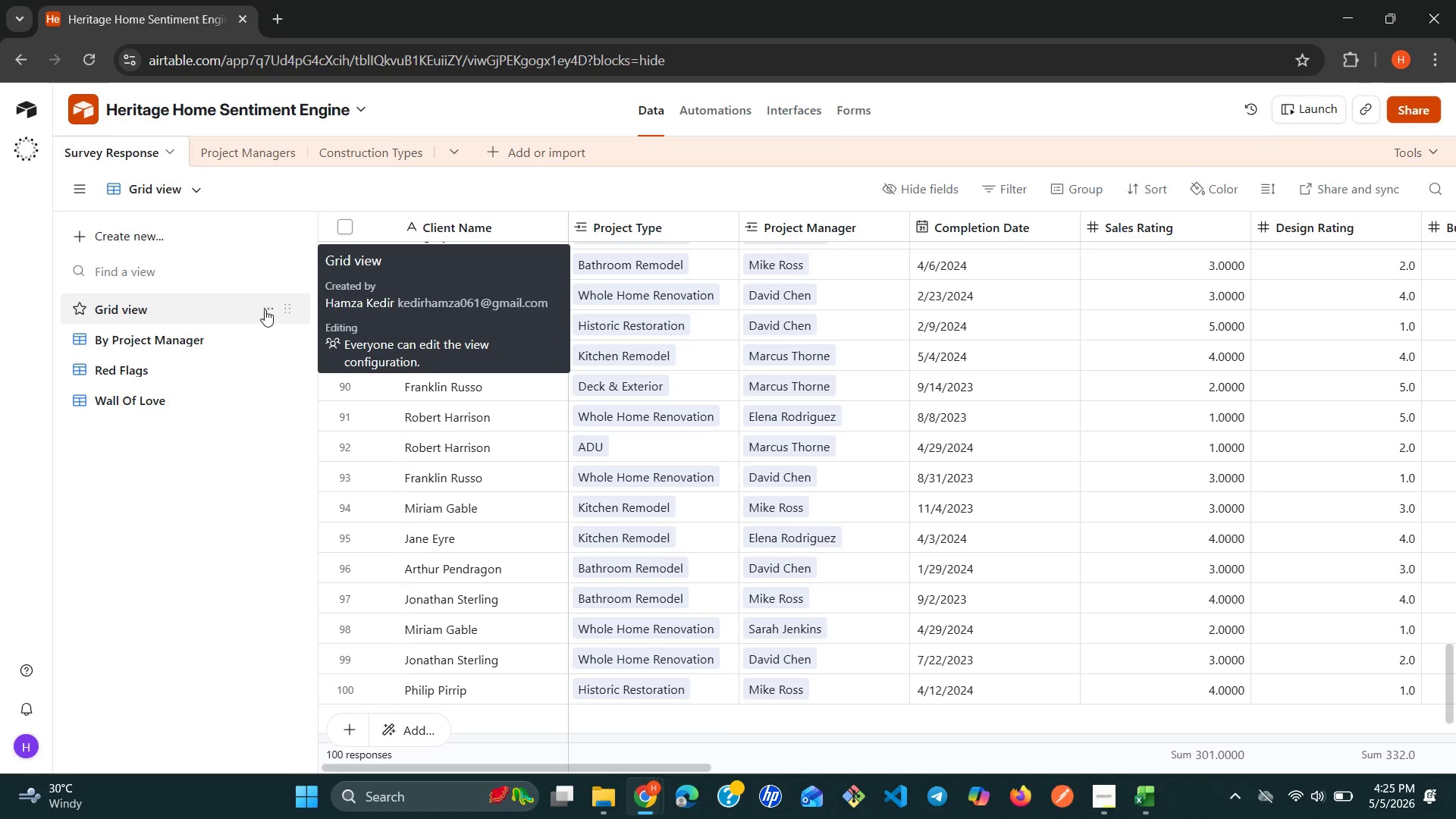 
left_click([265, 309])
 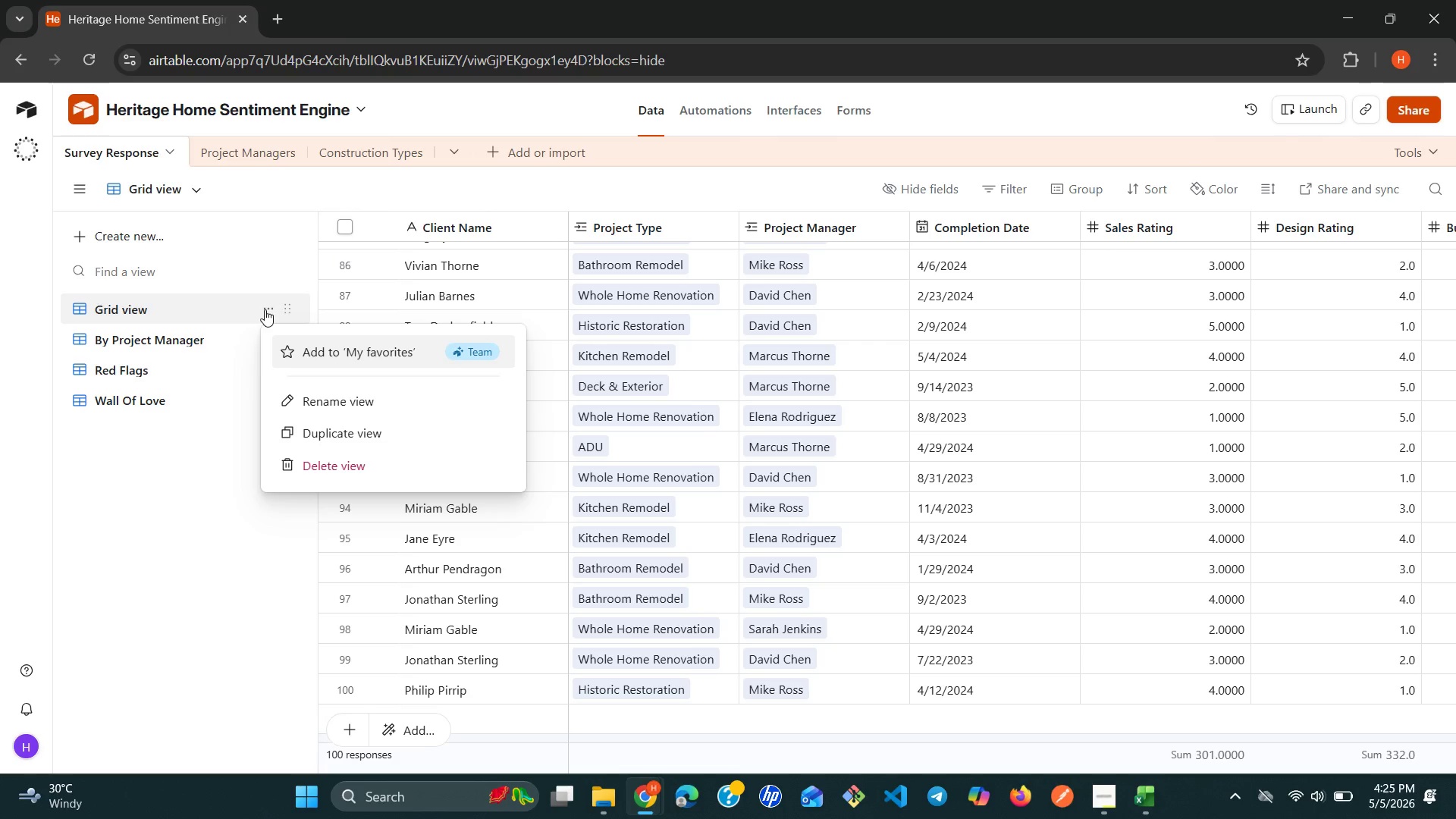 
wait(29.88)
 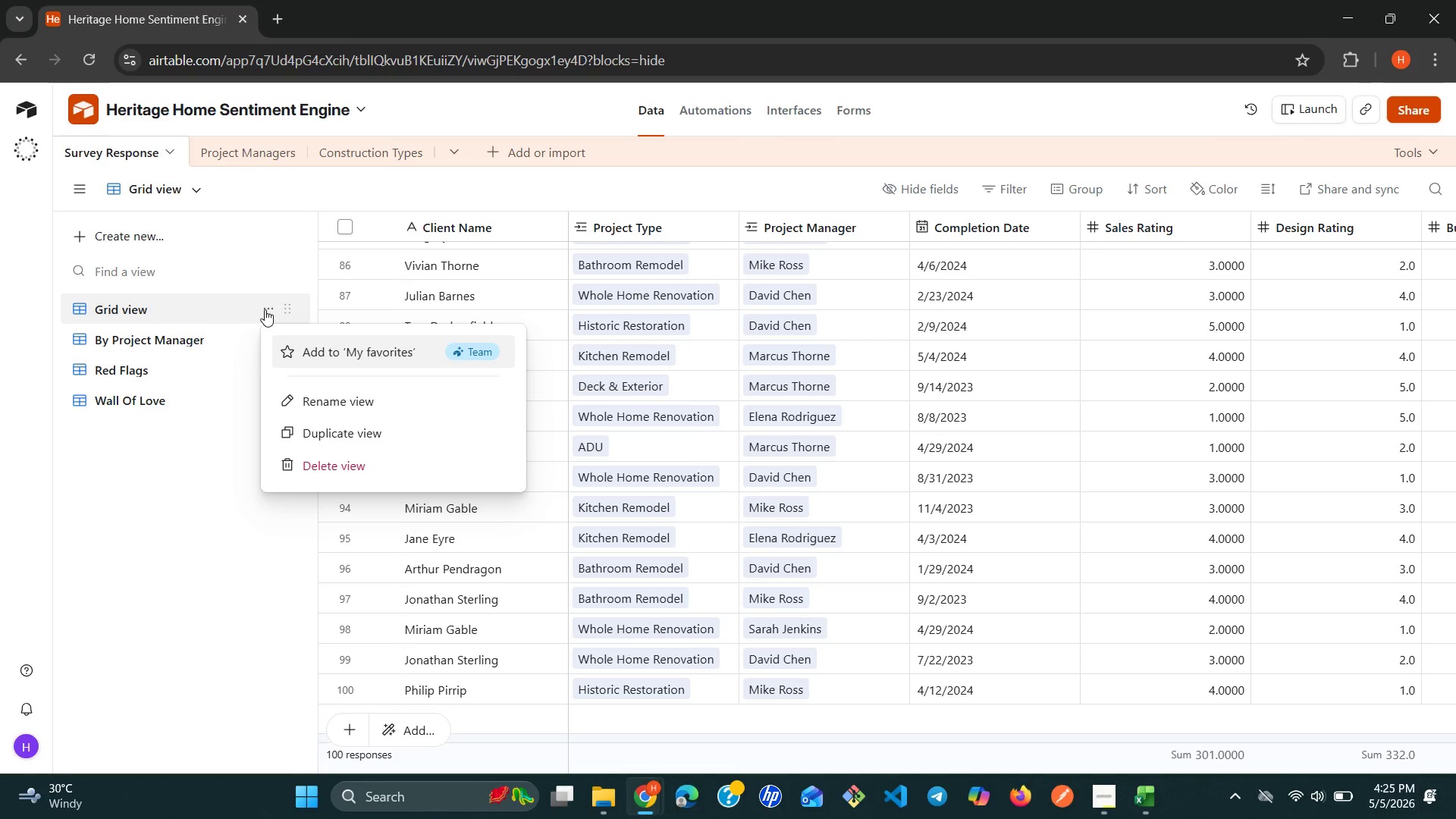 
left_click([172, 182])
 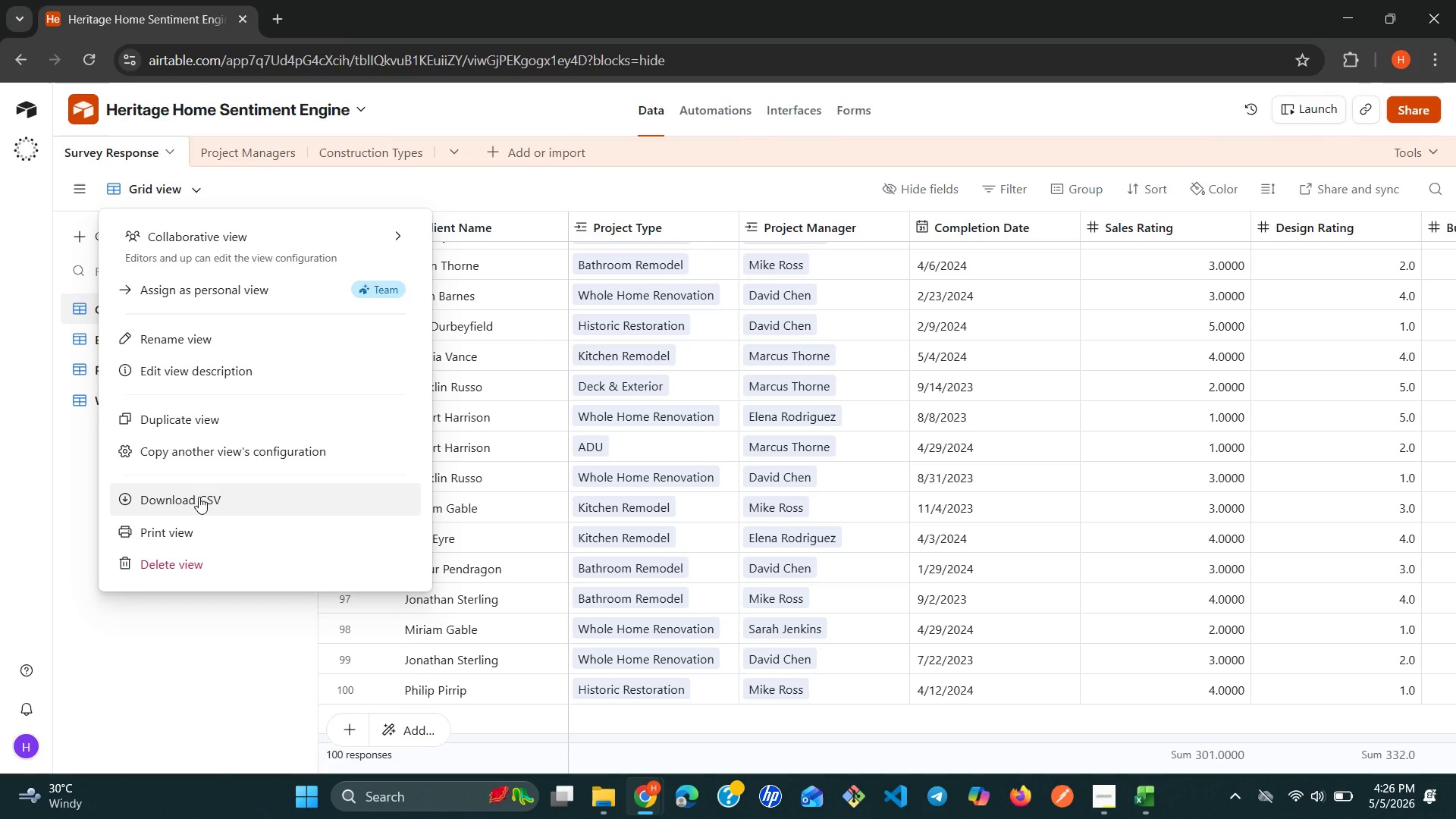 
wait(18.67)
 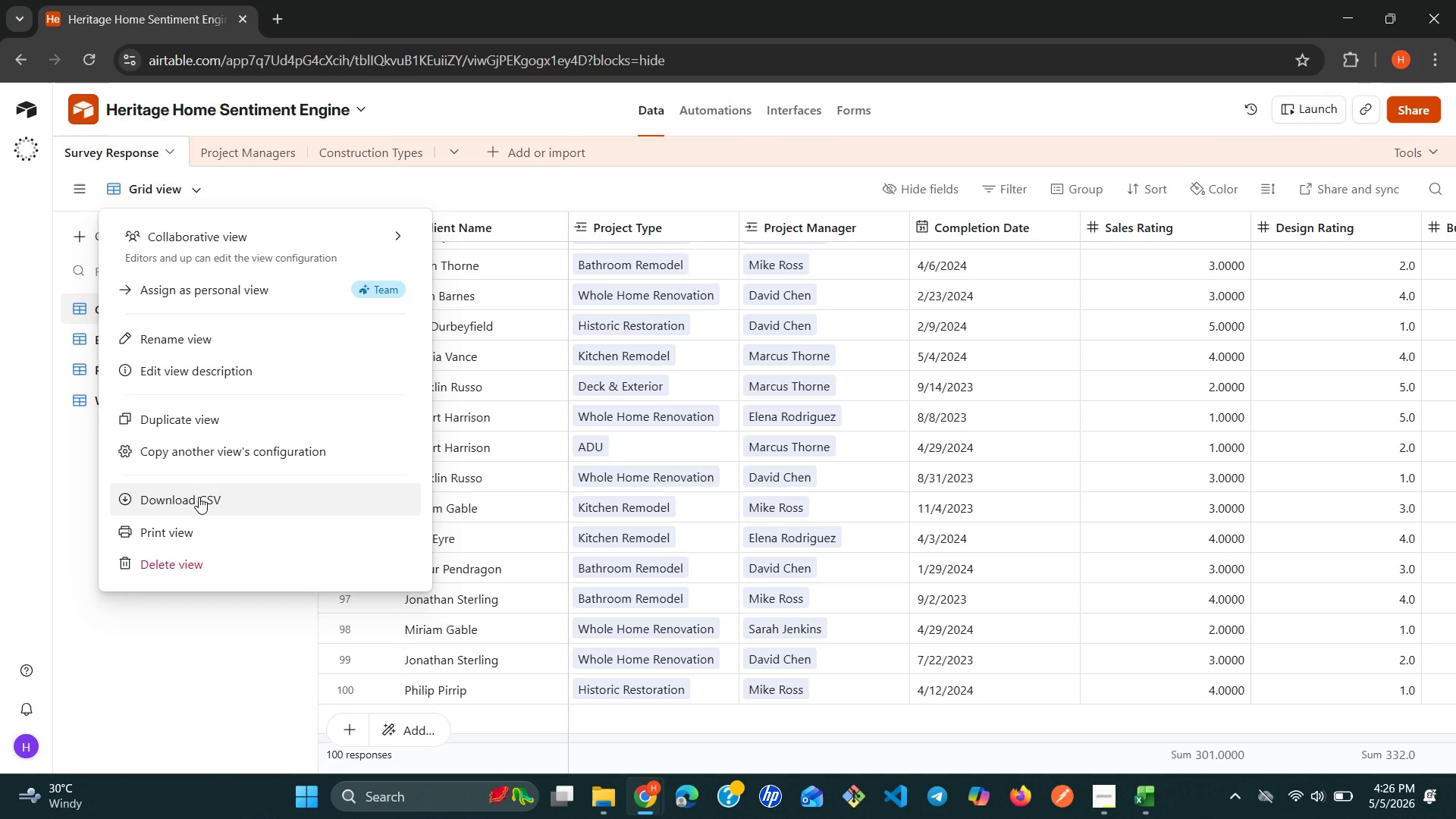 
left_click([186, 515])
 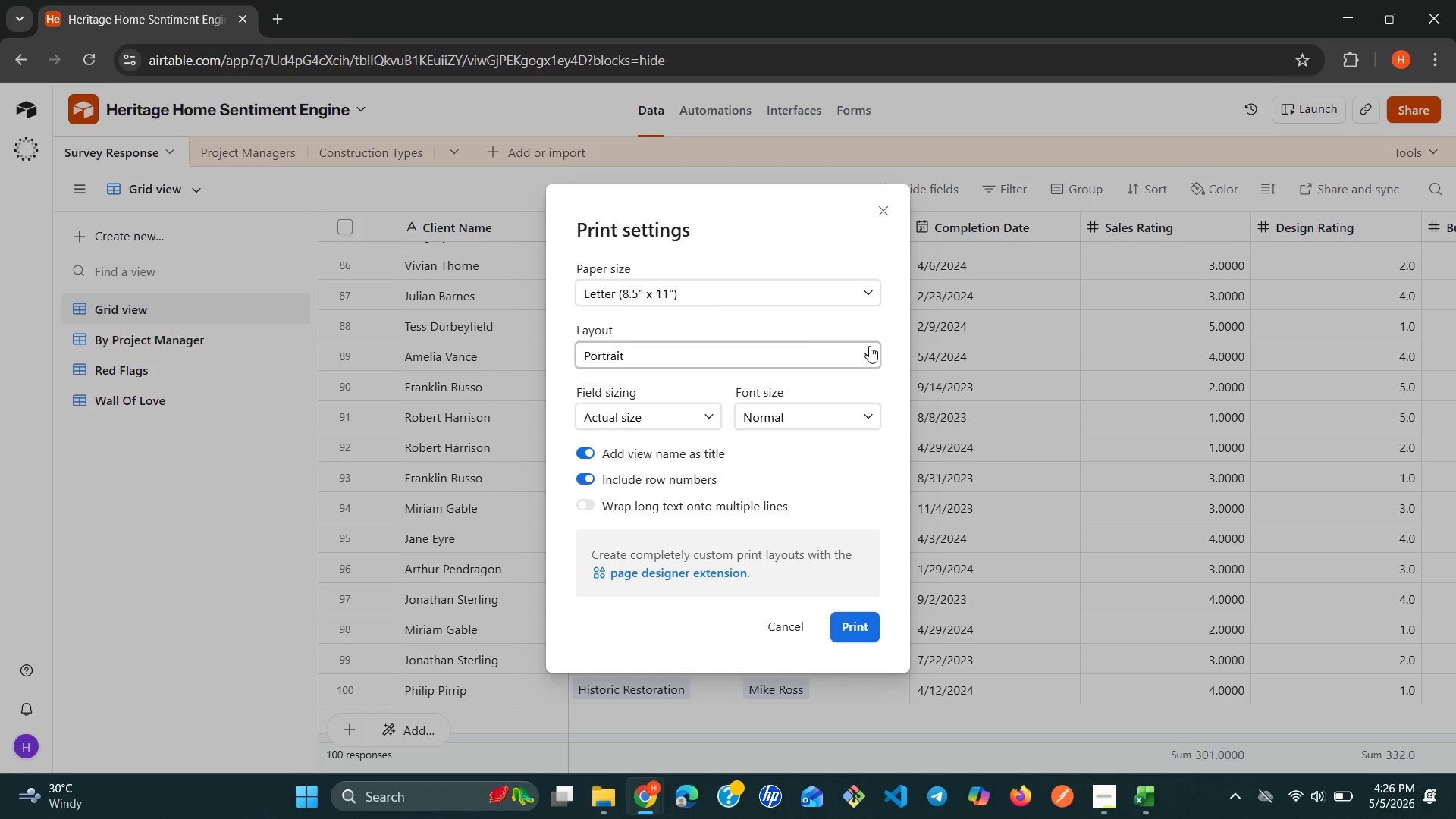 
wait(20.86)
 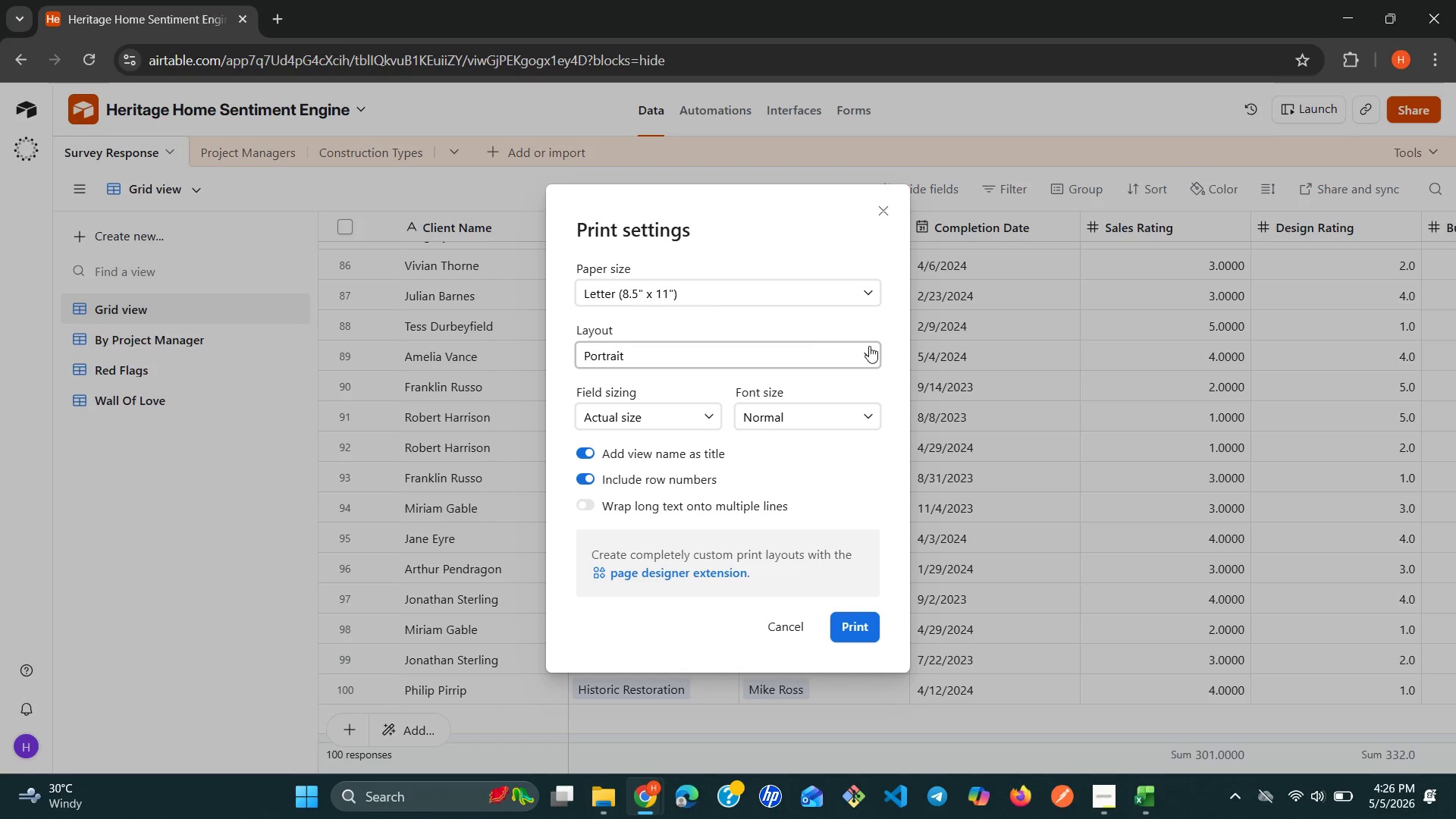 
left_click([851, 628])
 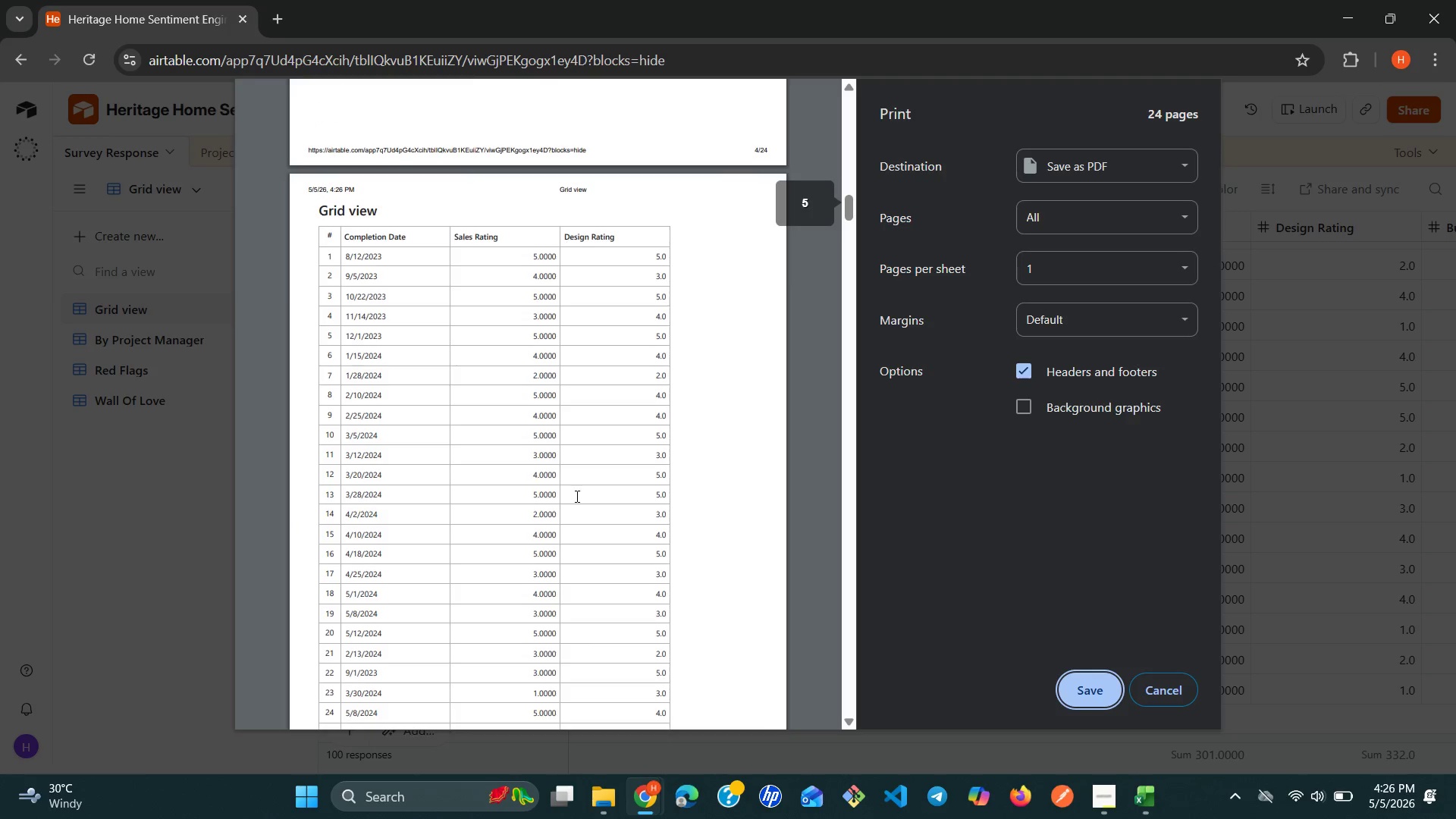 
wait(29.42)
 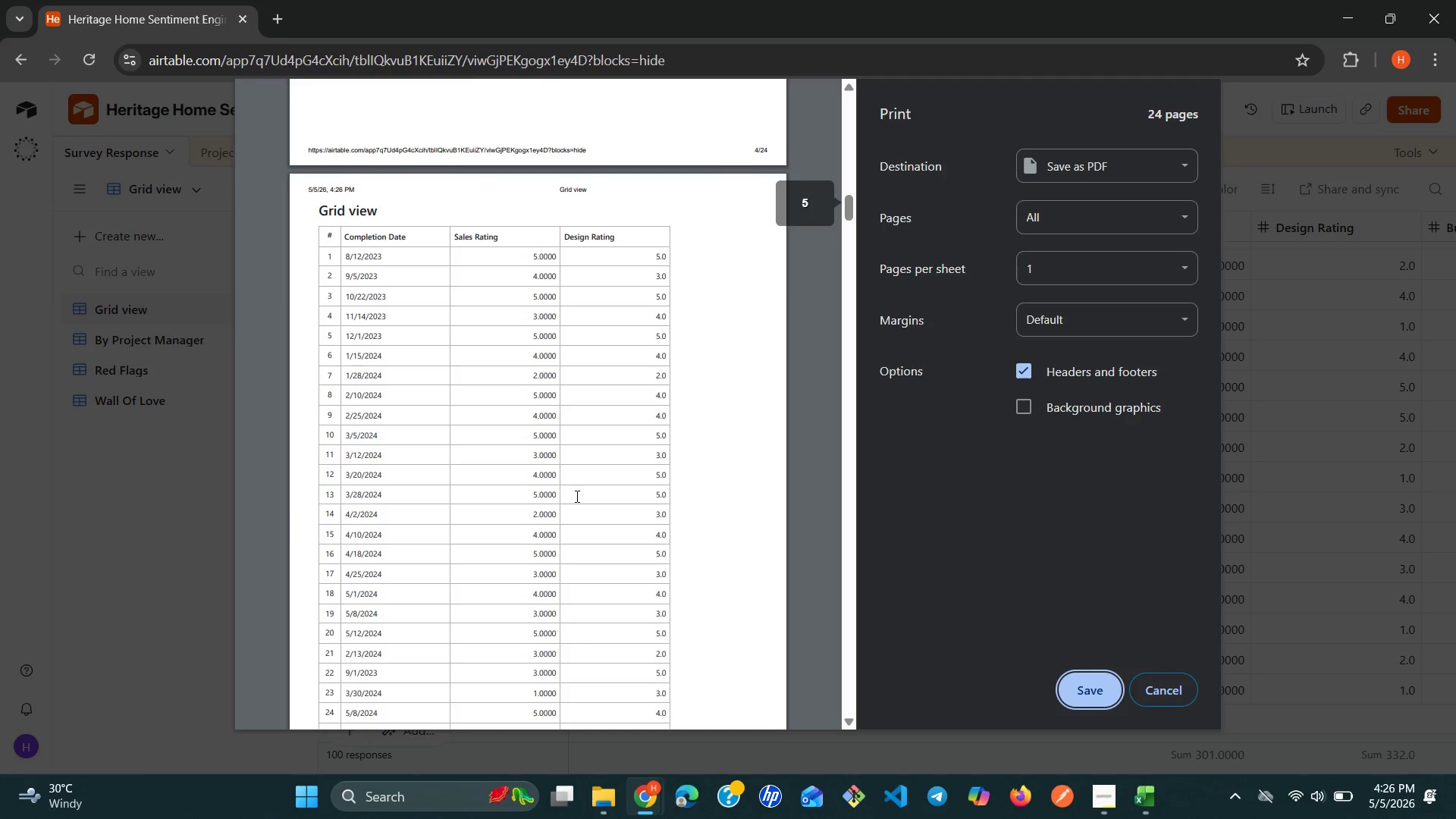 
left_click([1191, 158])
 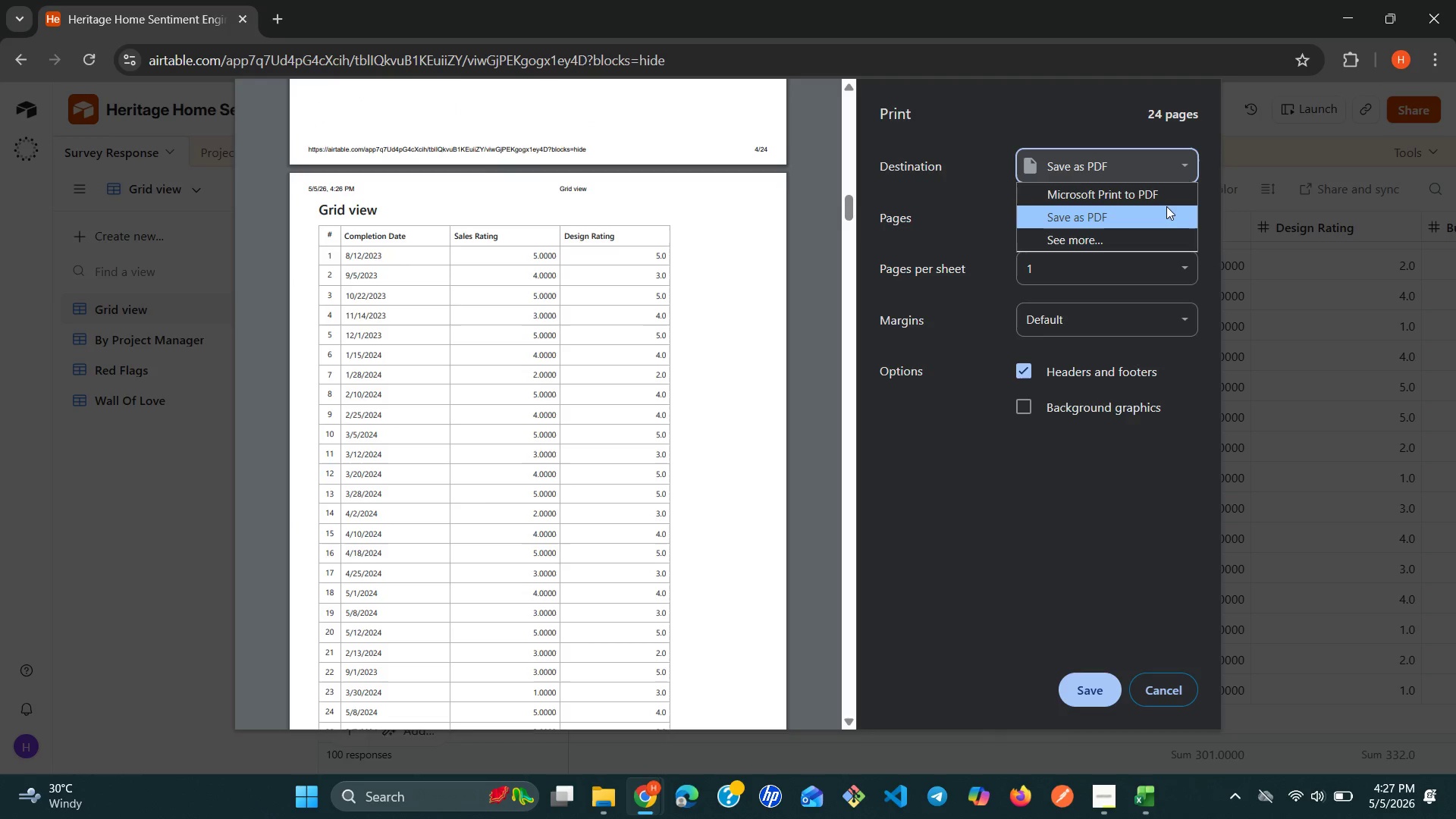 
left_click([1163, 209])
 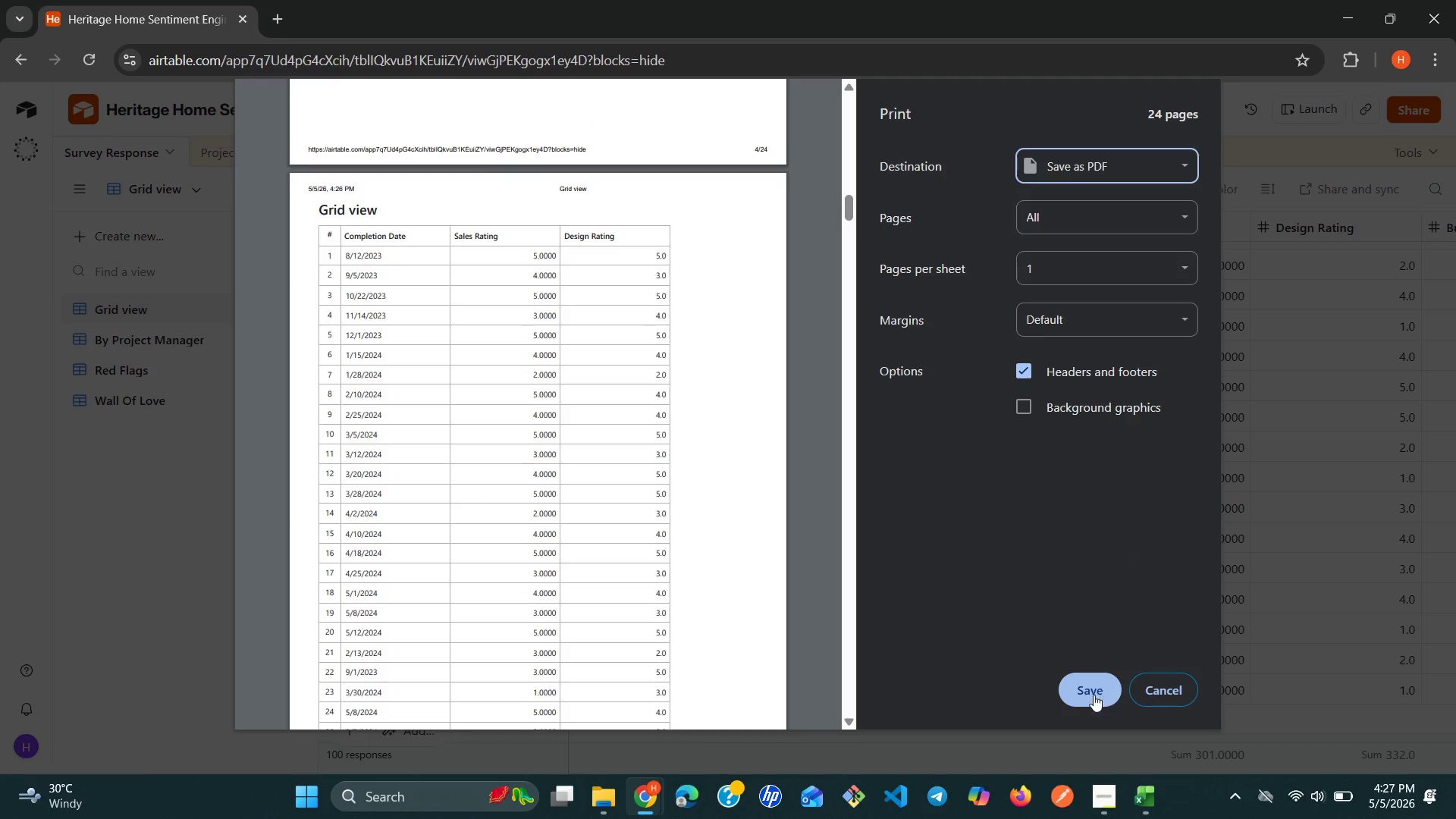 
left_click([1084, 691])
 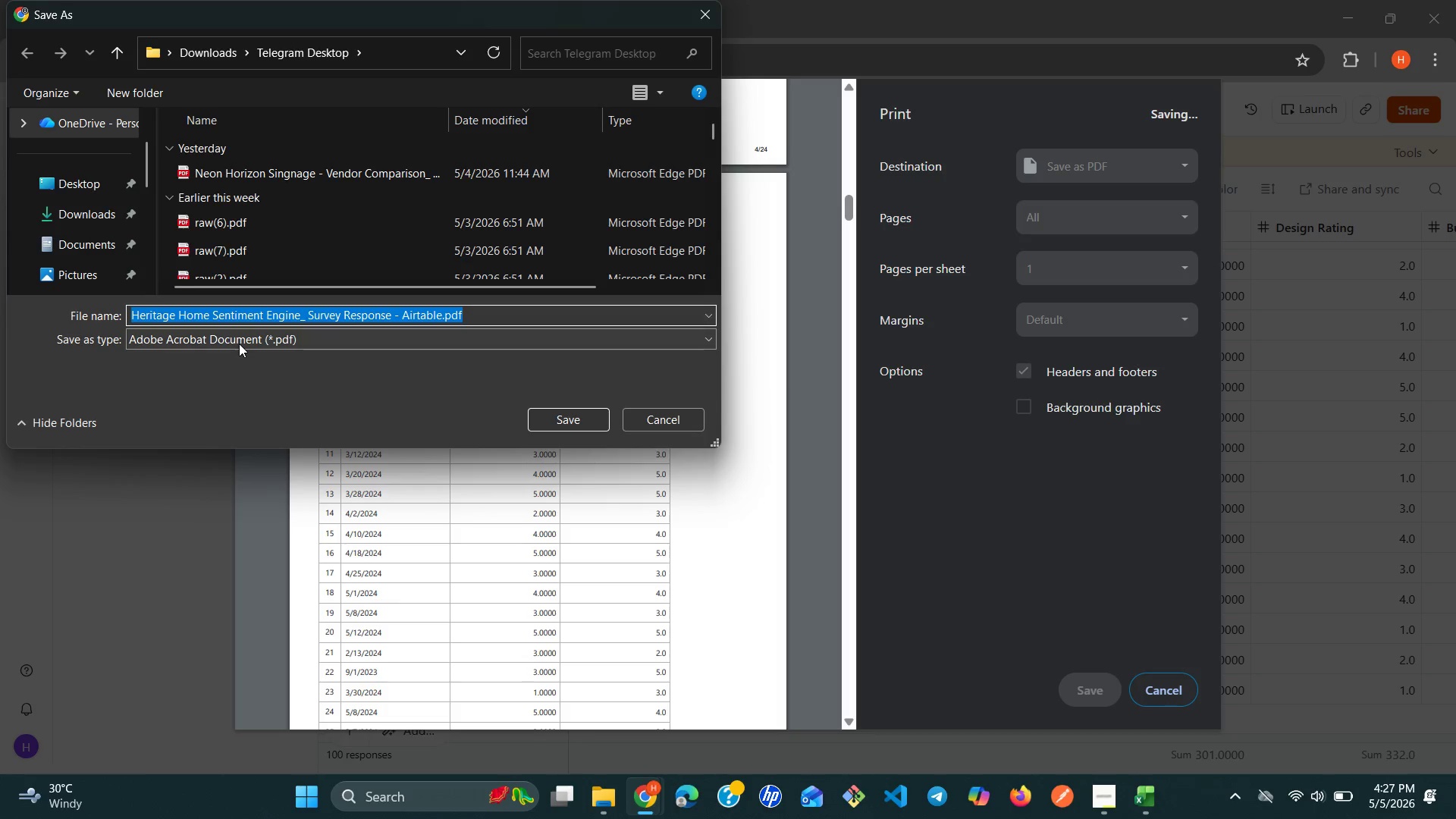 
left_click([93, 192])
 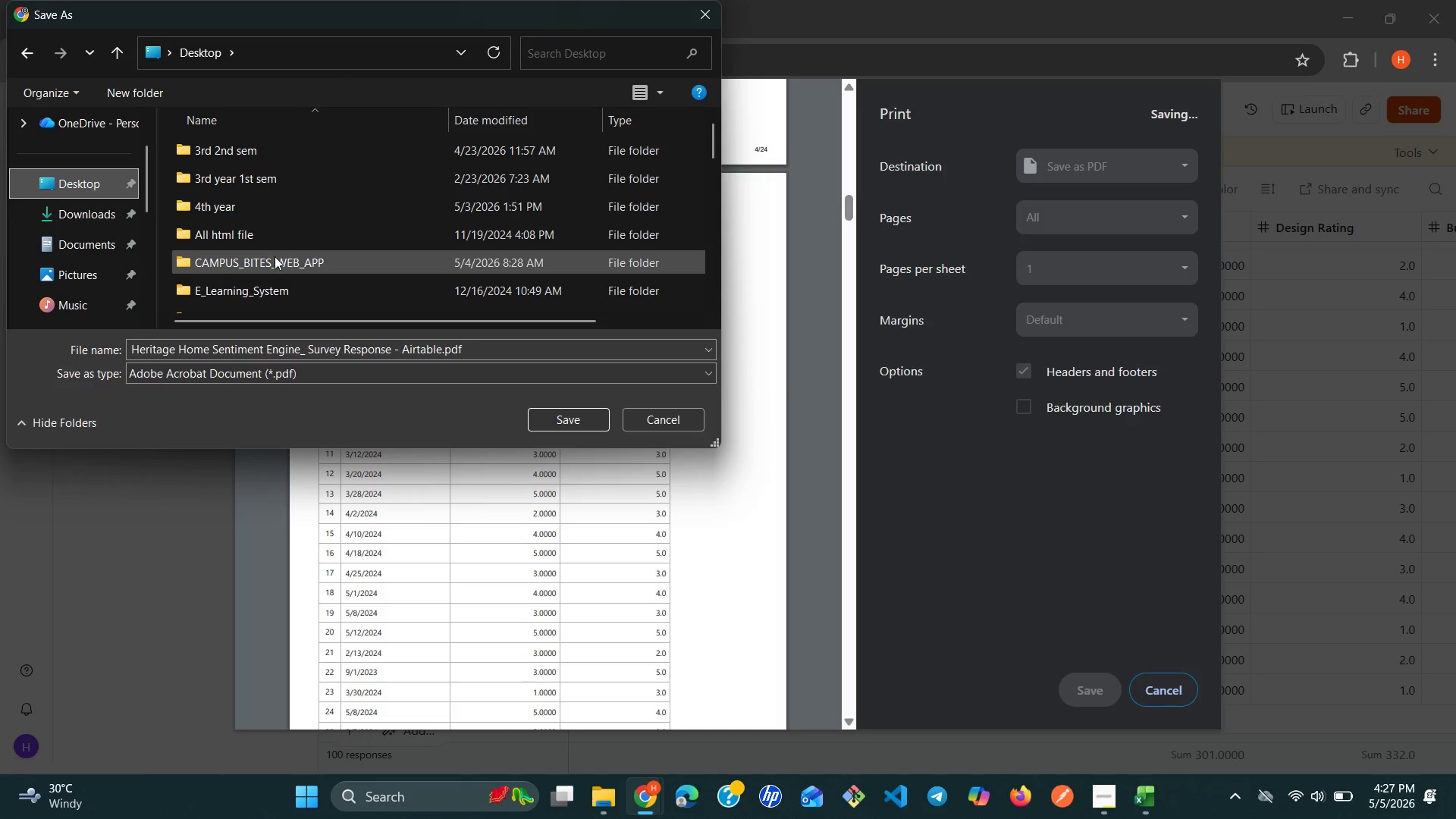 
scroll: coordinate [240, 227], scroll_direction: down, amount: 3.0